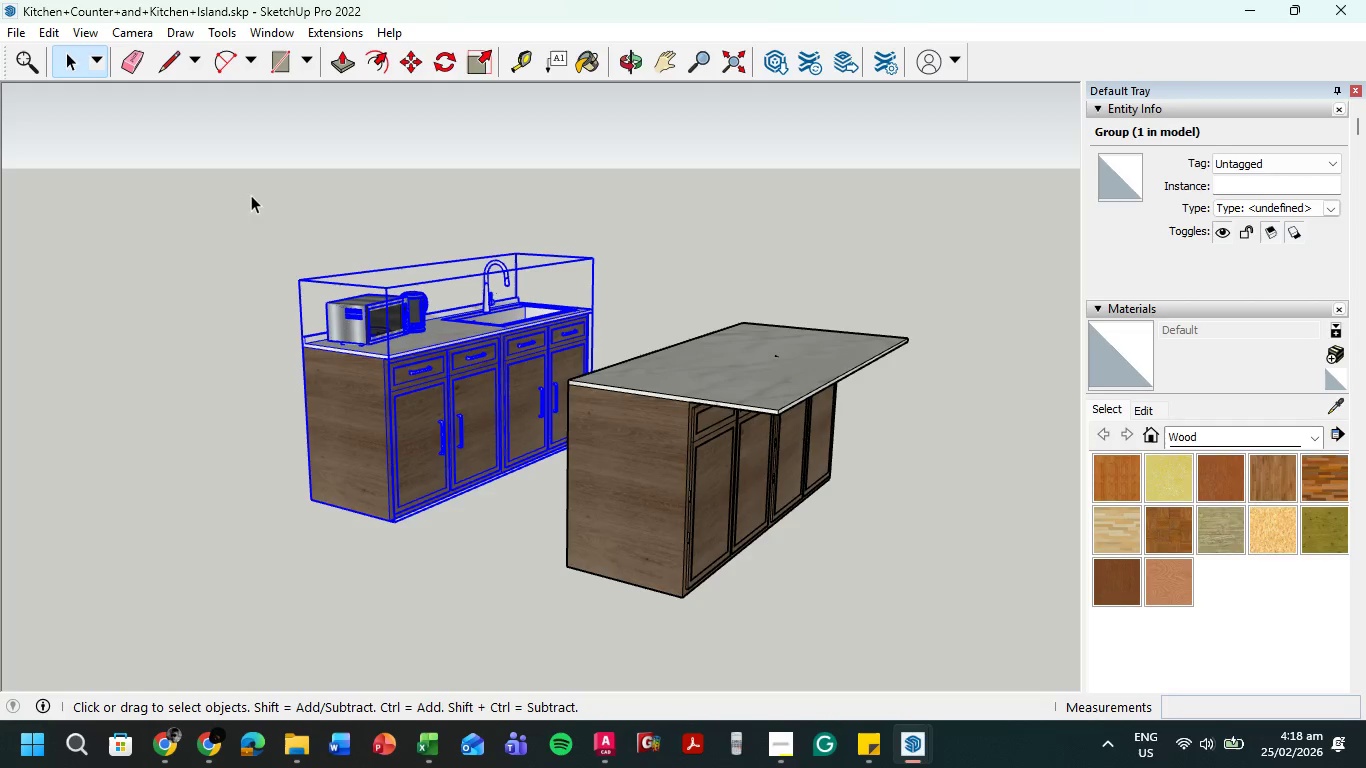 
left_click_drag(start_coordinate=[251, 195], to_coordinate=[896, 549])
 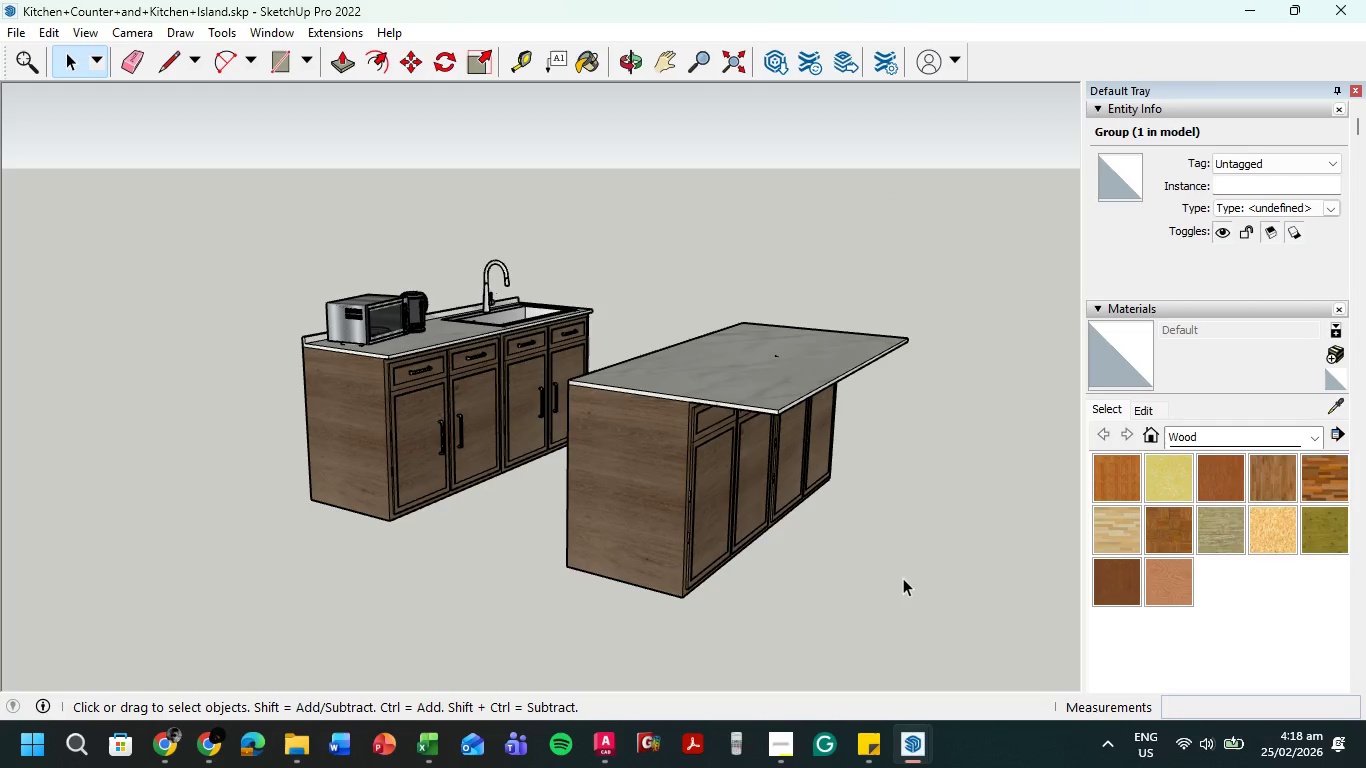 
left_click_drag(start_coordinate=[904, 580], to_coordinate=[244, 218])
 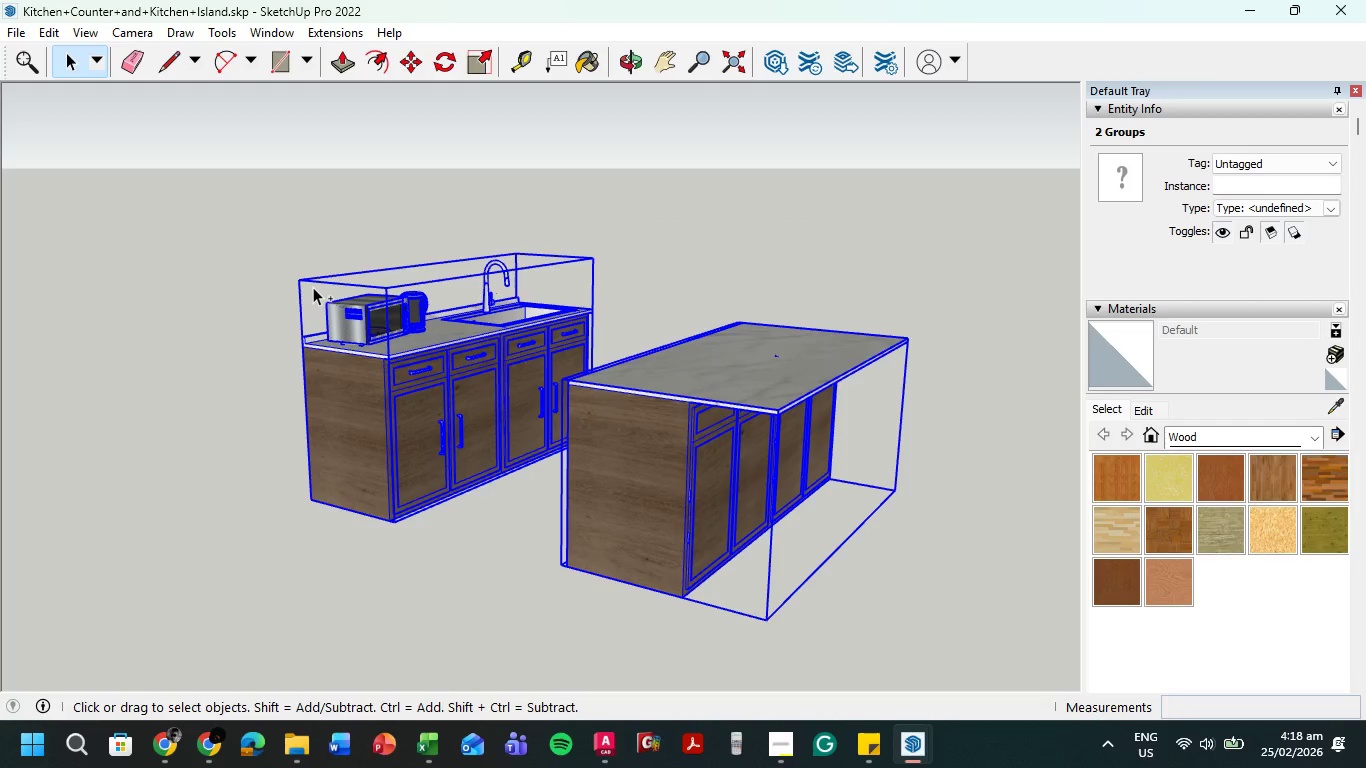 
key(Control+C)
 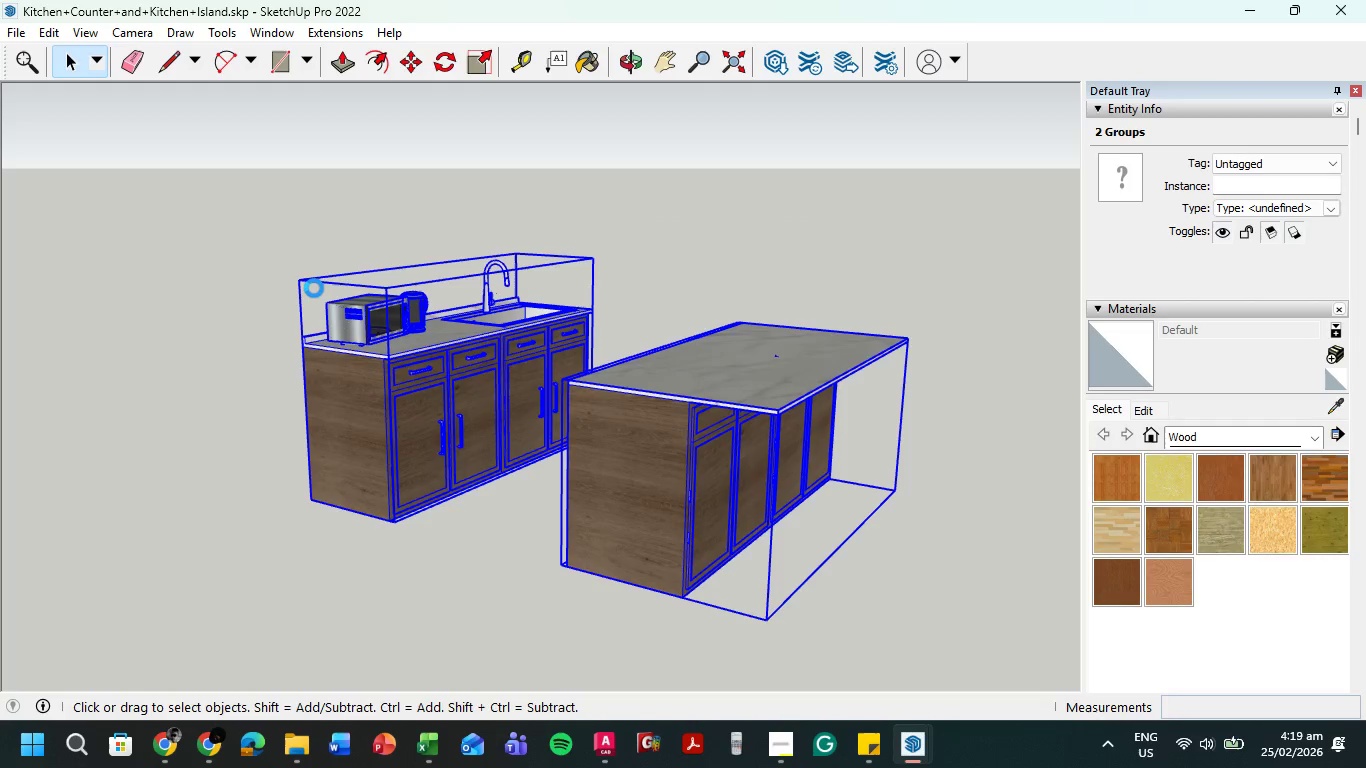 
key(Alt+AltLeft)
 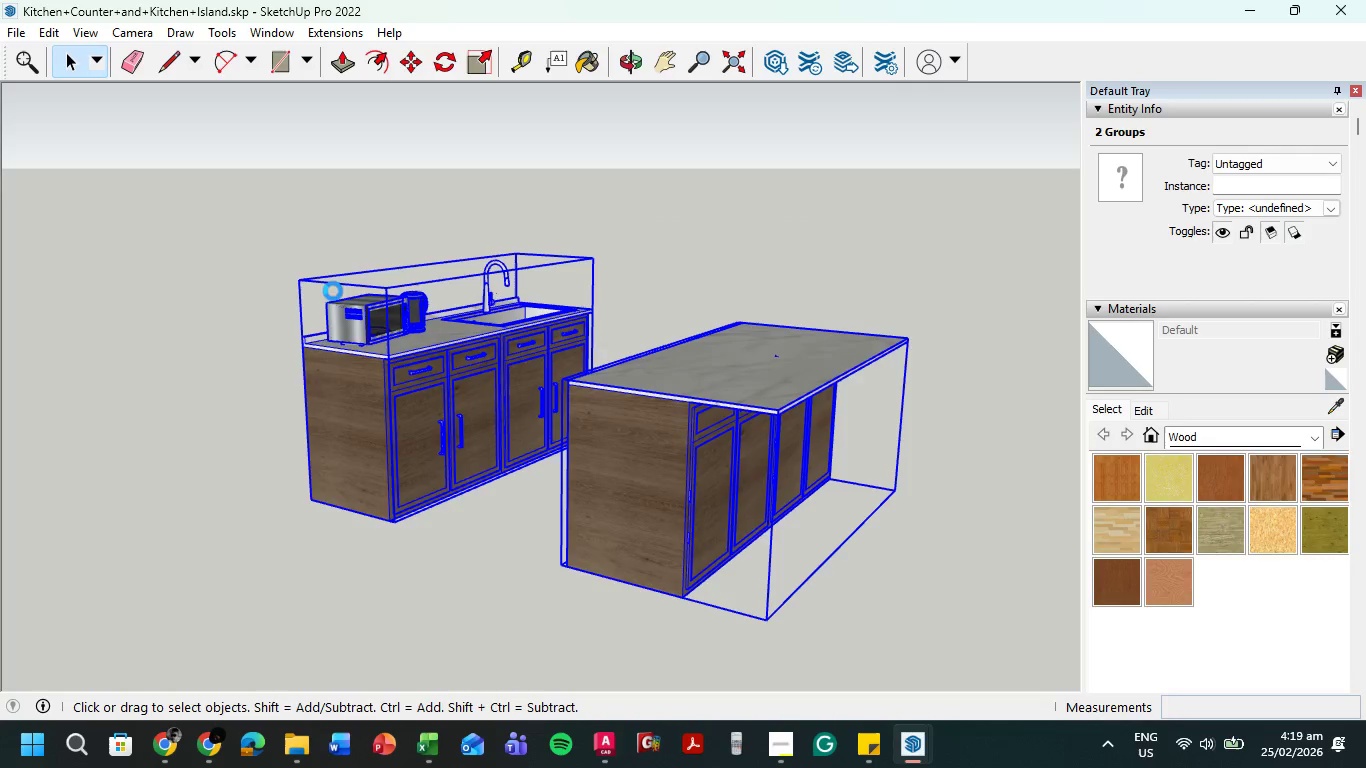 
key(Alt+Tab)
 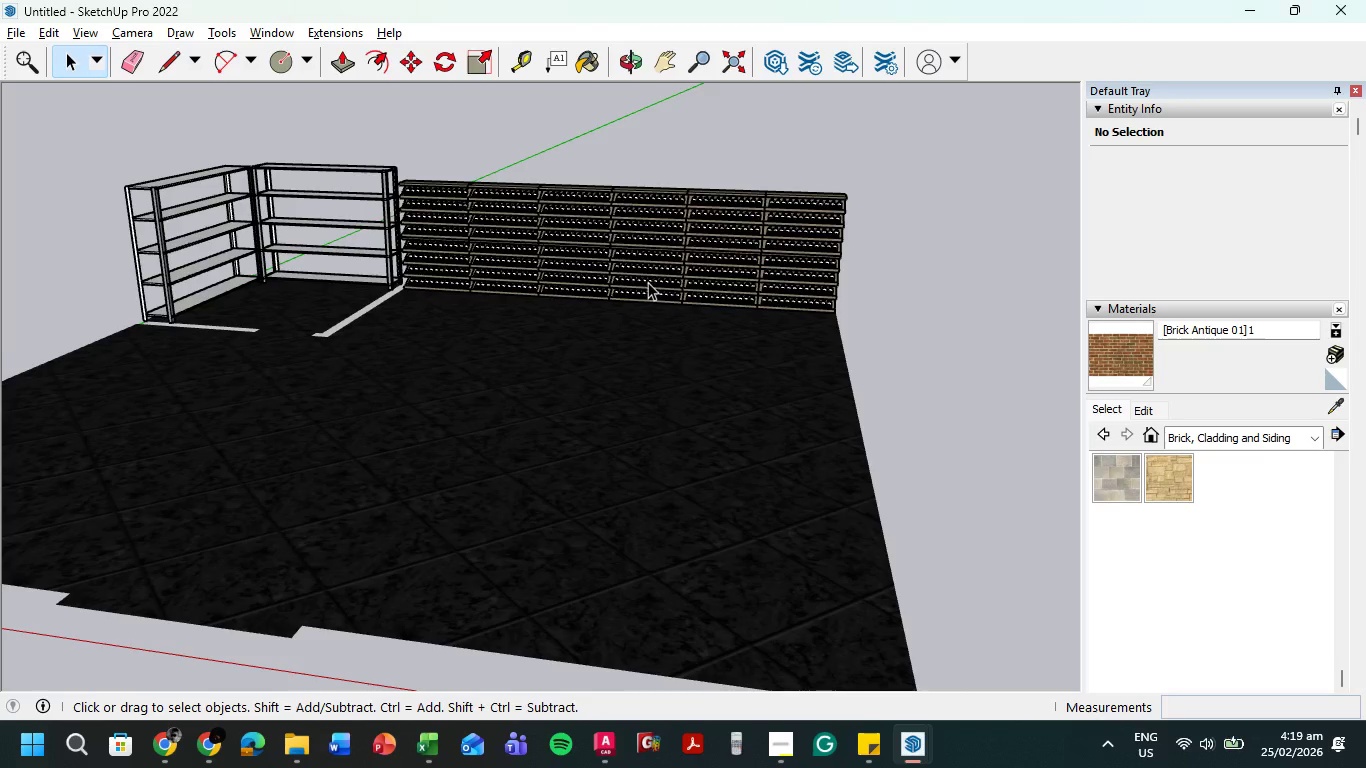 
scroll: coordinate [649, 299], scroll_direction: down, amount: 5.0
 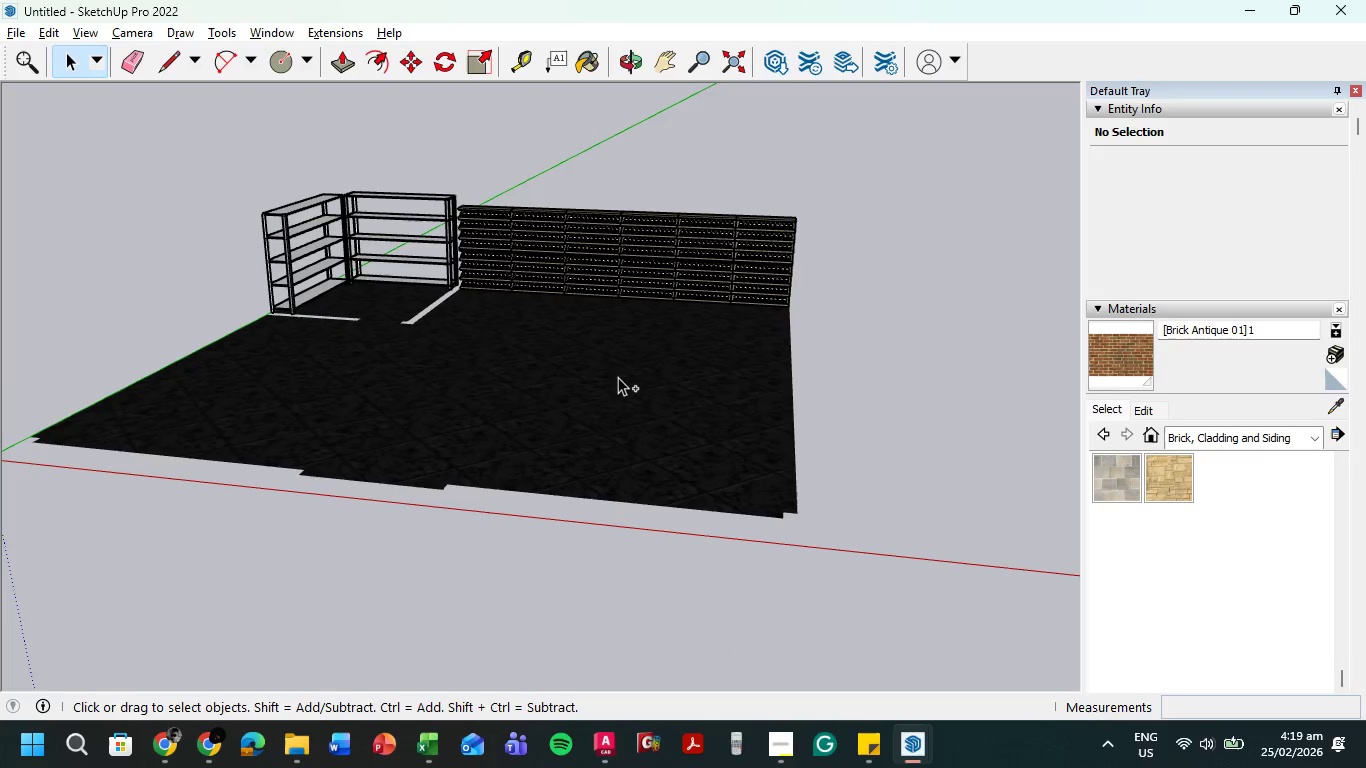 
key(Control+V)
 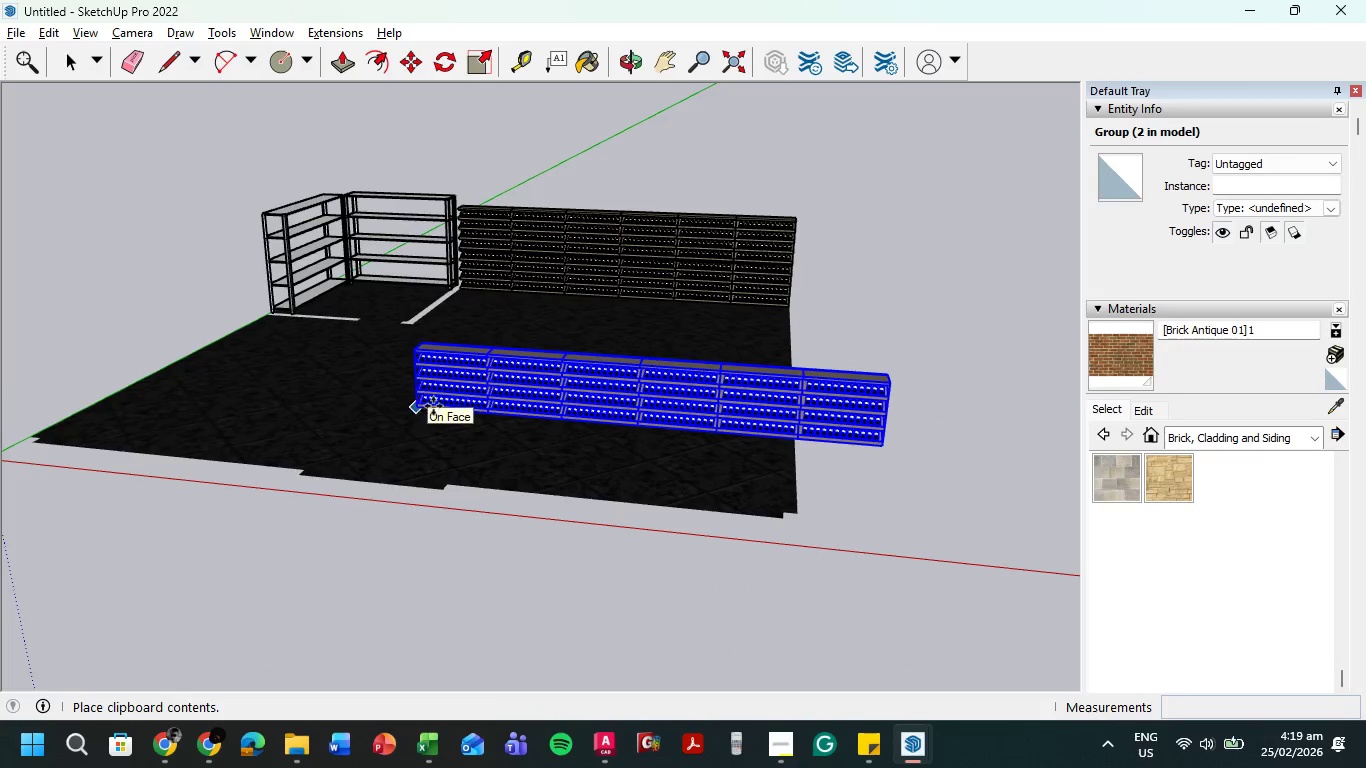 
key(Escape)
 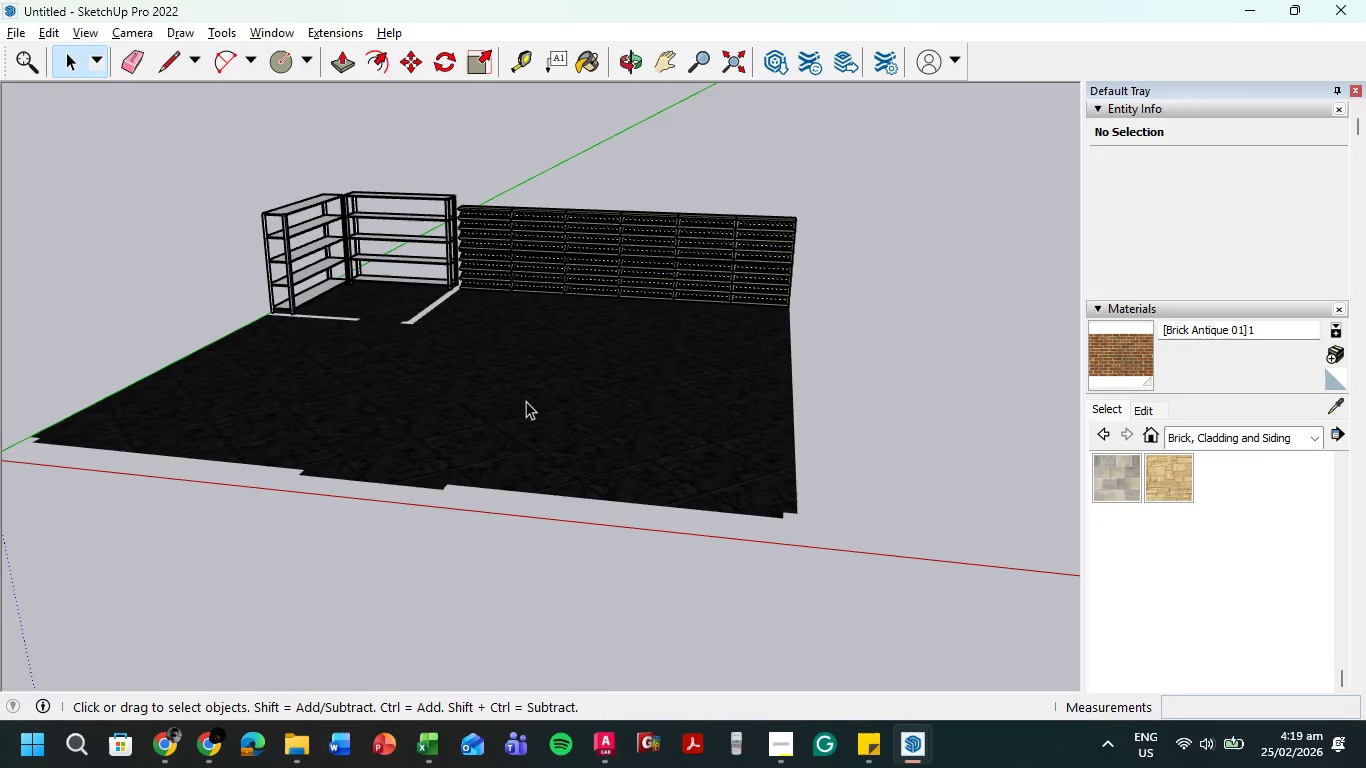 
key(Alt+Tab)
 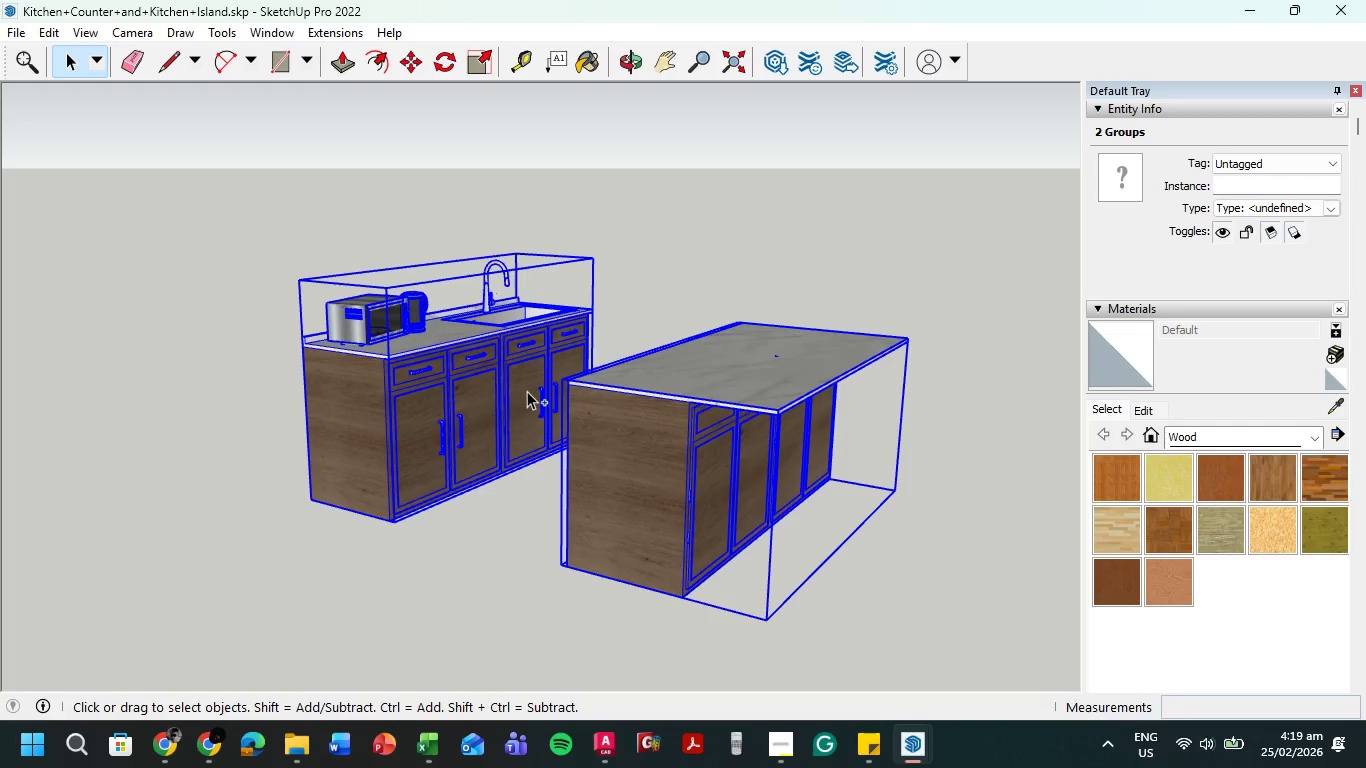 
key(Control+C)
 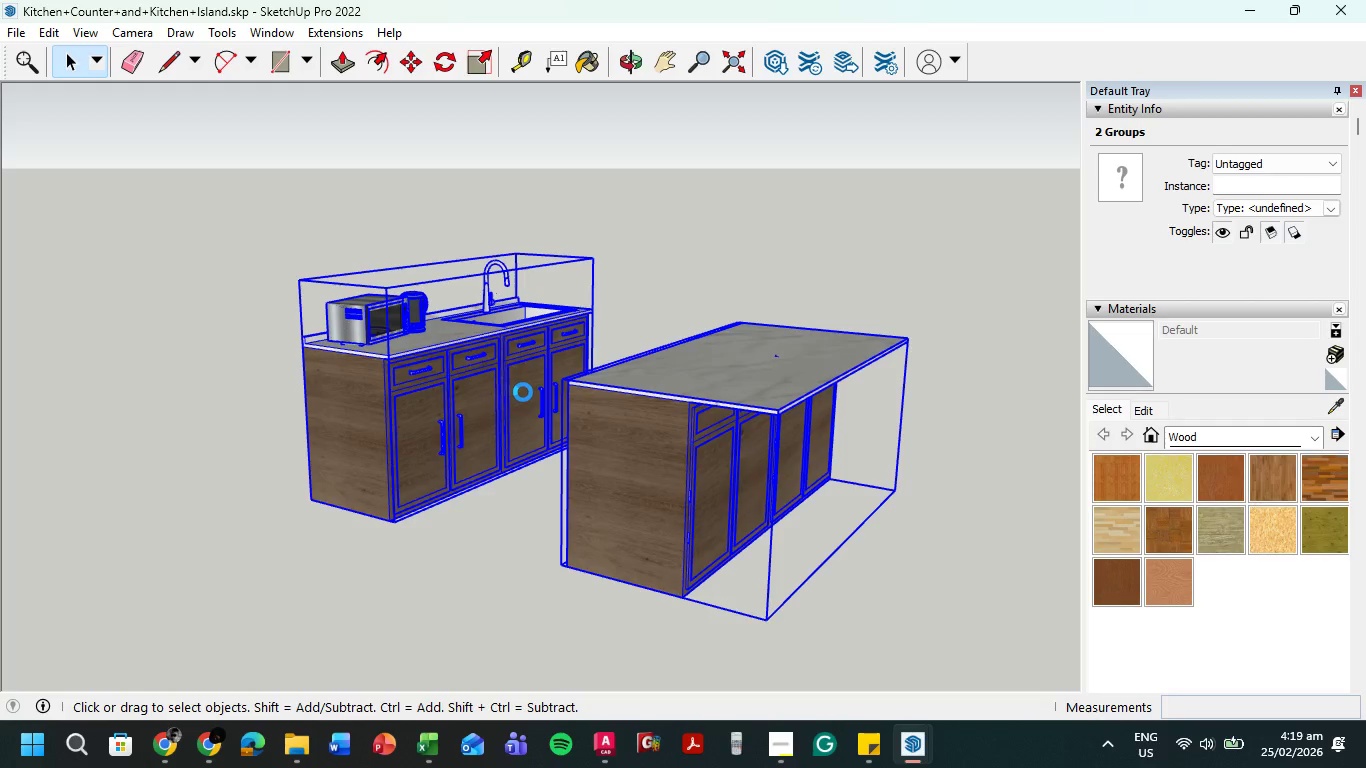 
key(Alt+AltLeft)
 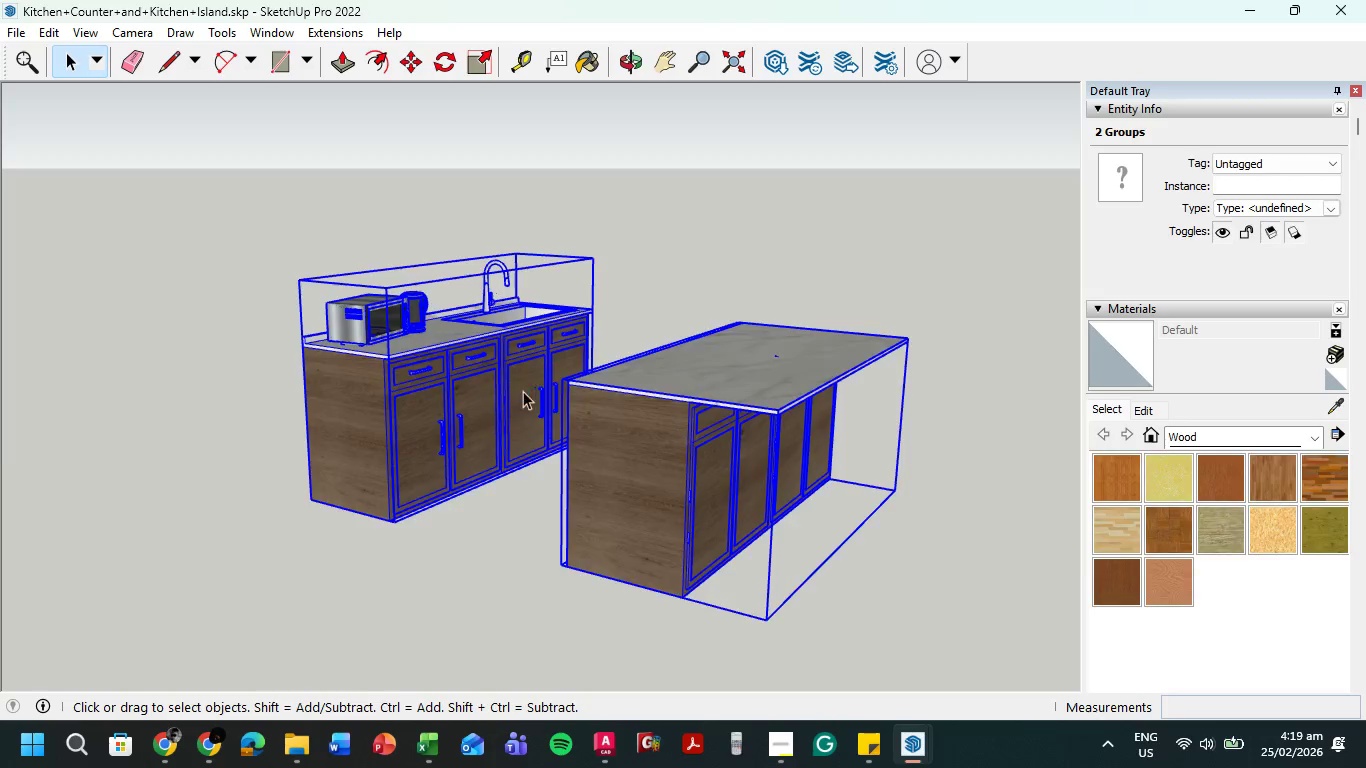 
key(Alt+Tab)
 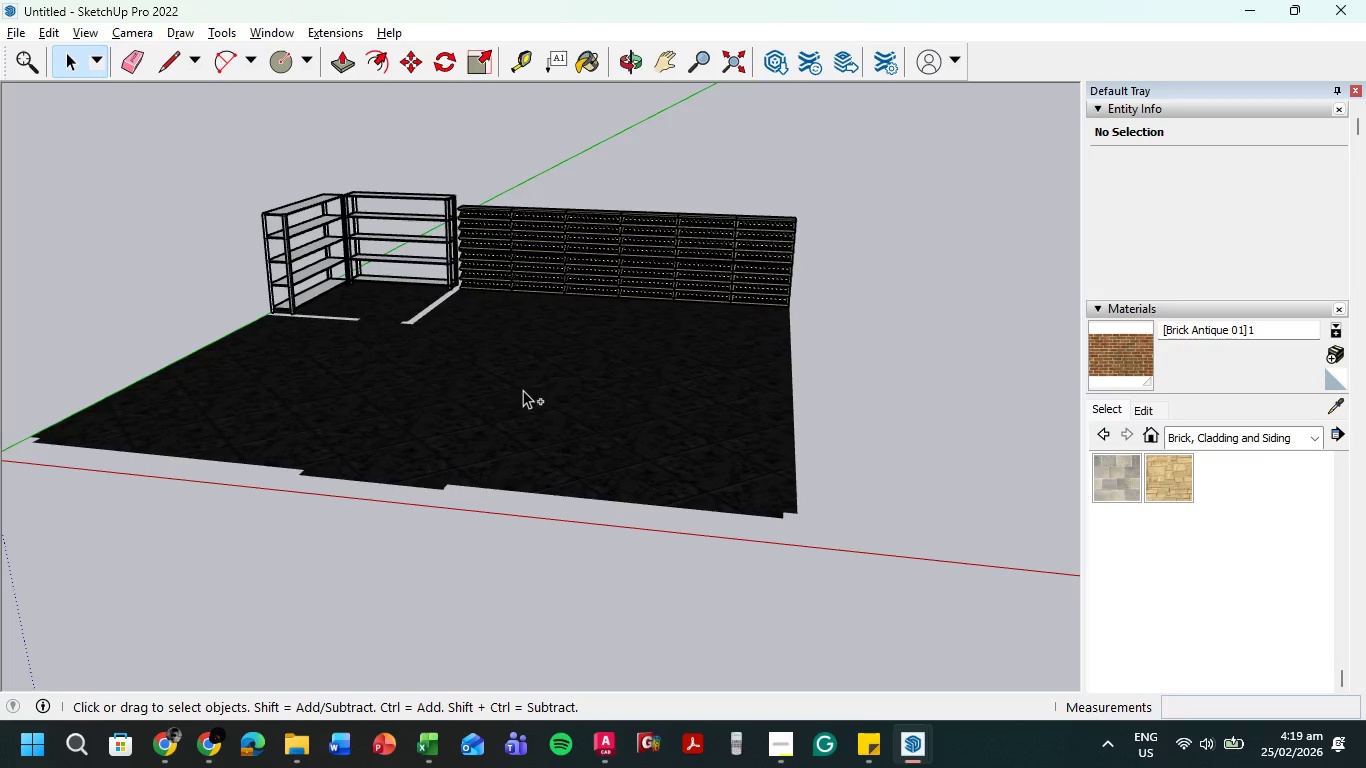 
key(Control+V)
 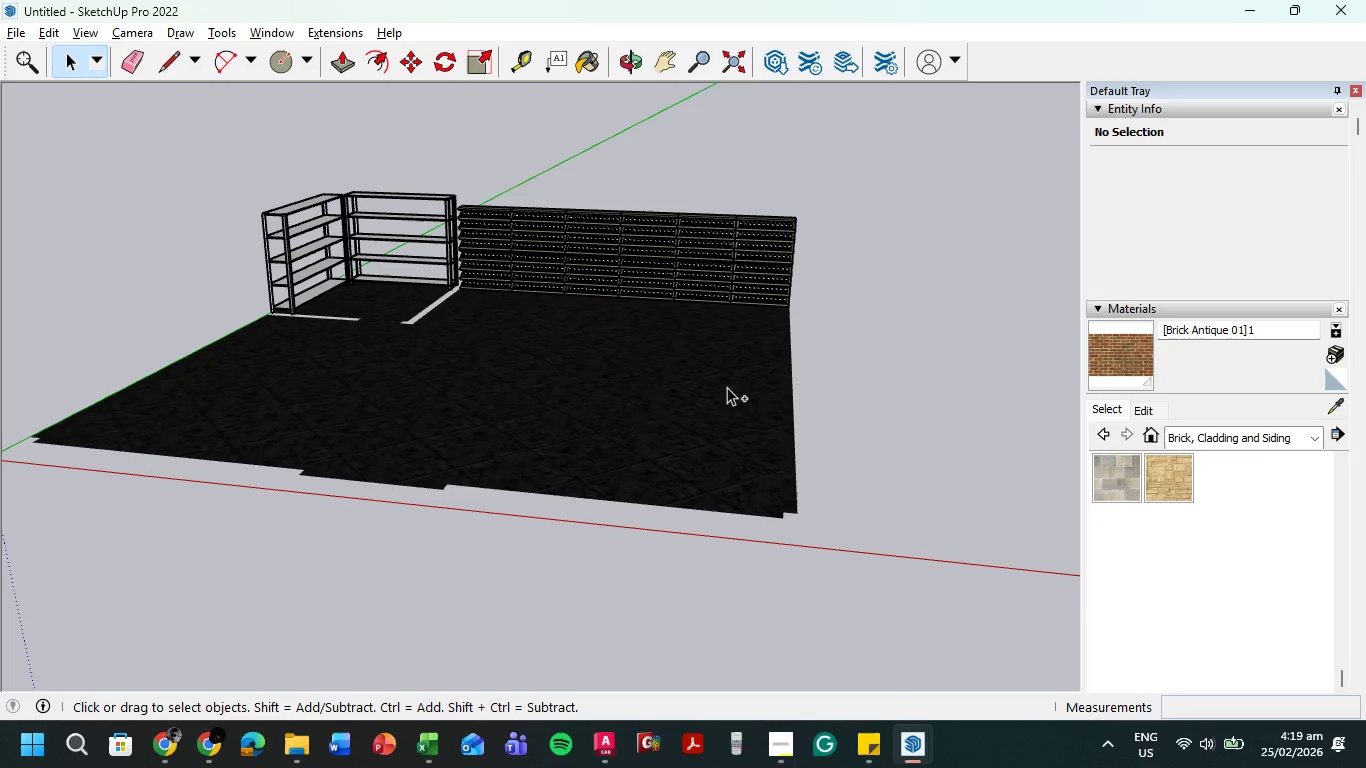 
scroll: coordinate [922, 316], scroll_direction: down, amount: 17.0
 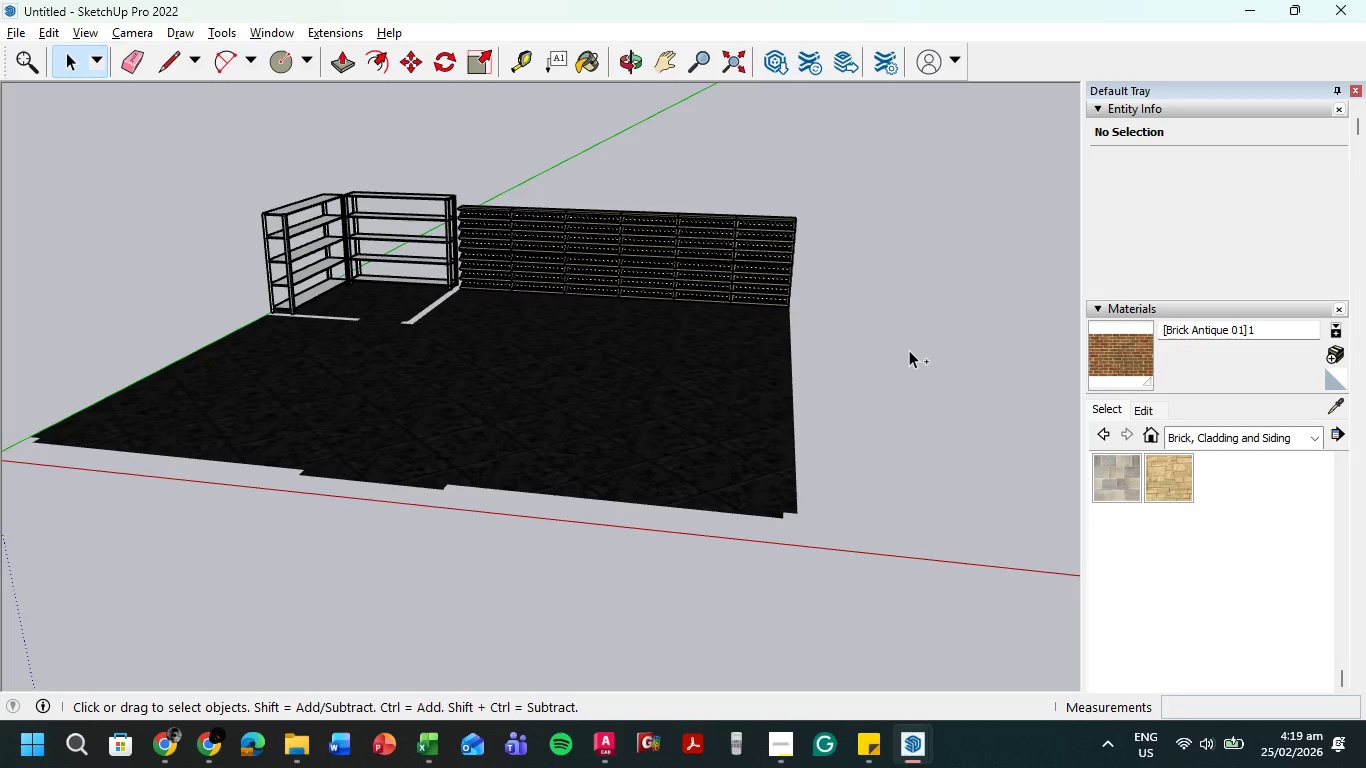 
wait(11.43)
 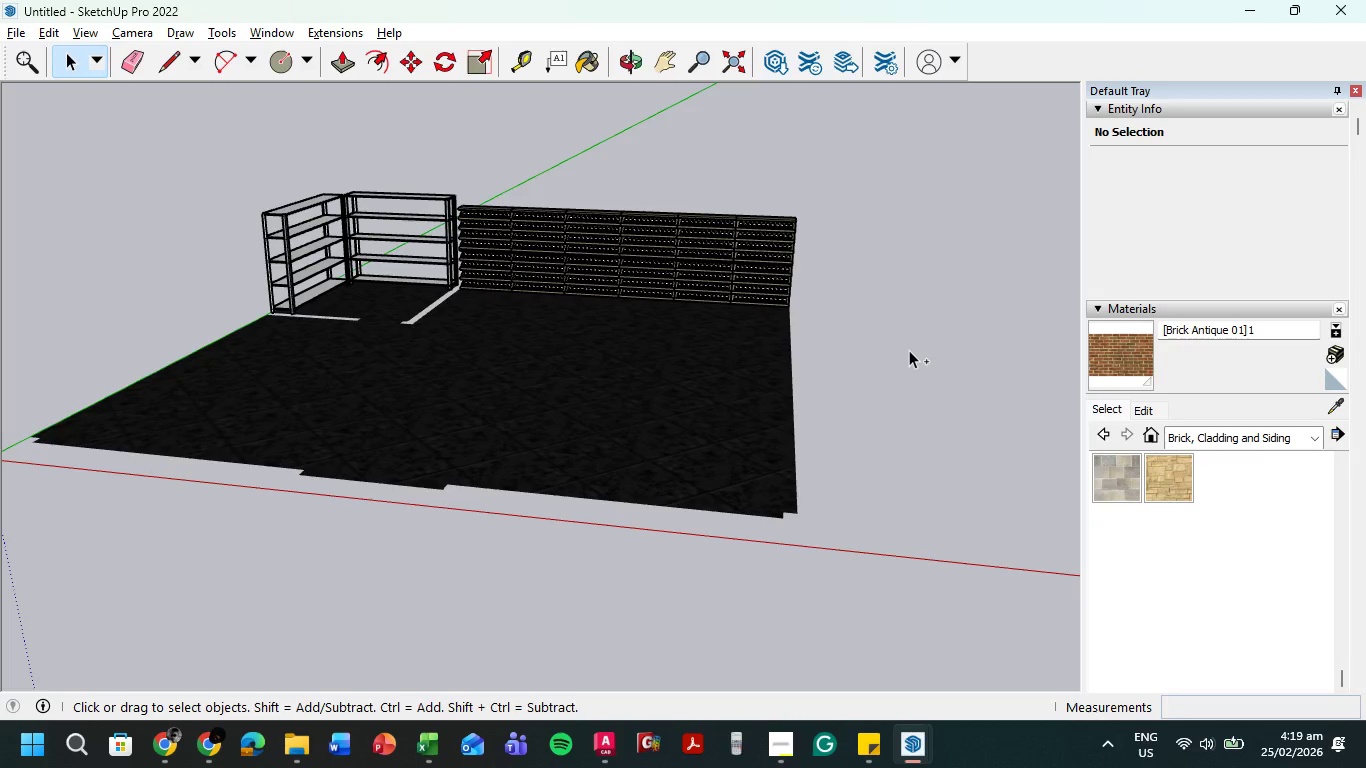 
scroll: coordinate [553, 512], scroll_direction: down, amount: 24.0
 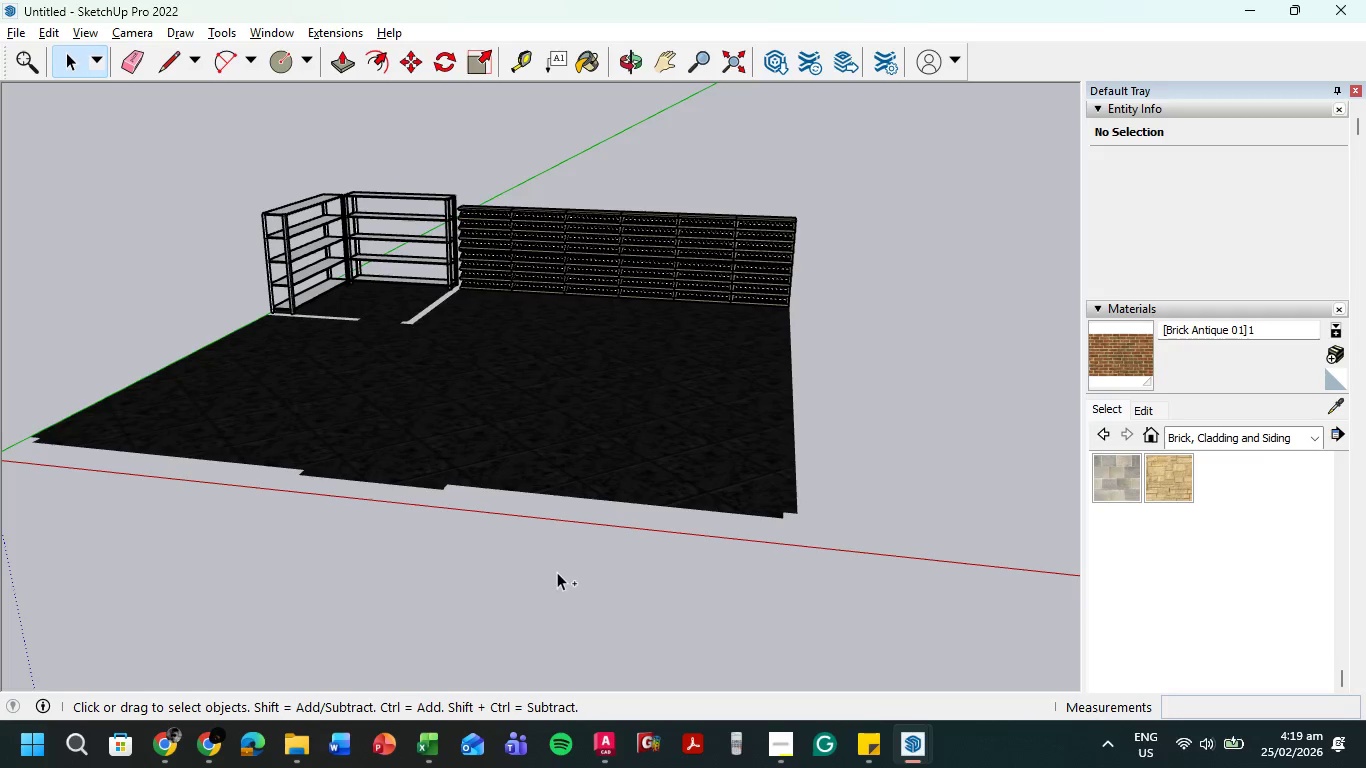 
key(Escape)
 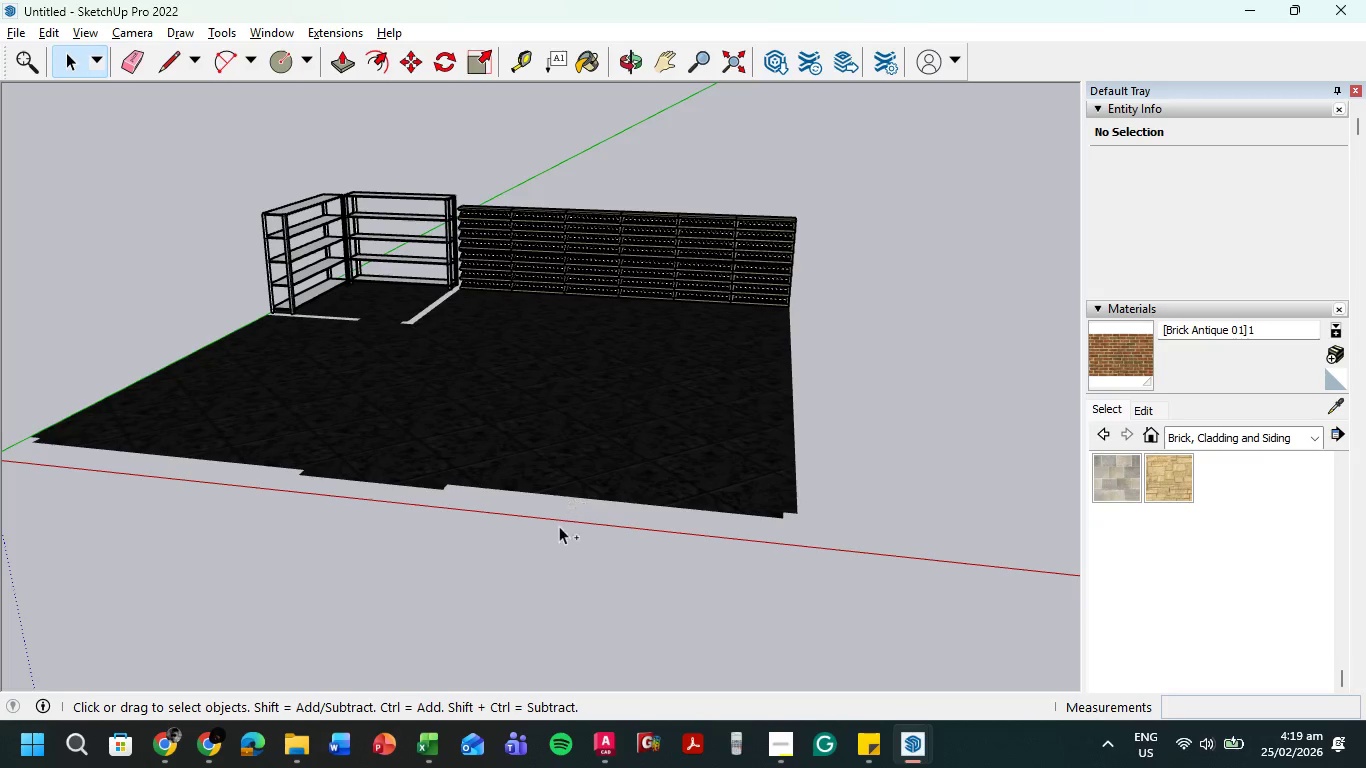 
key(Escape)
 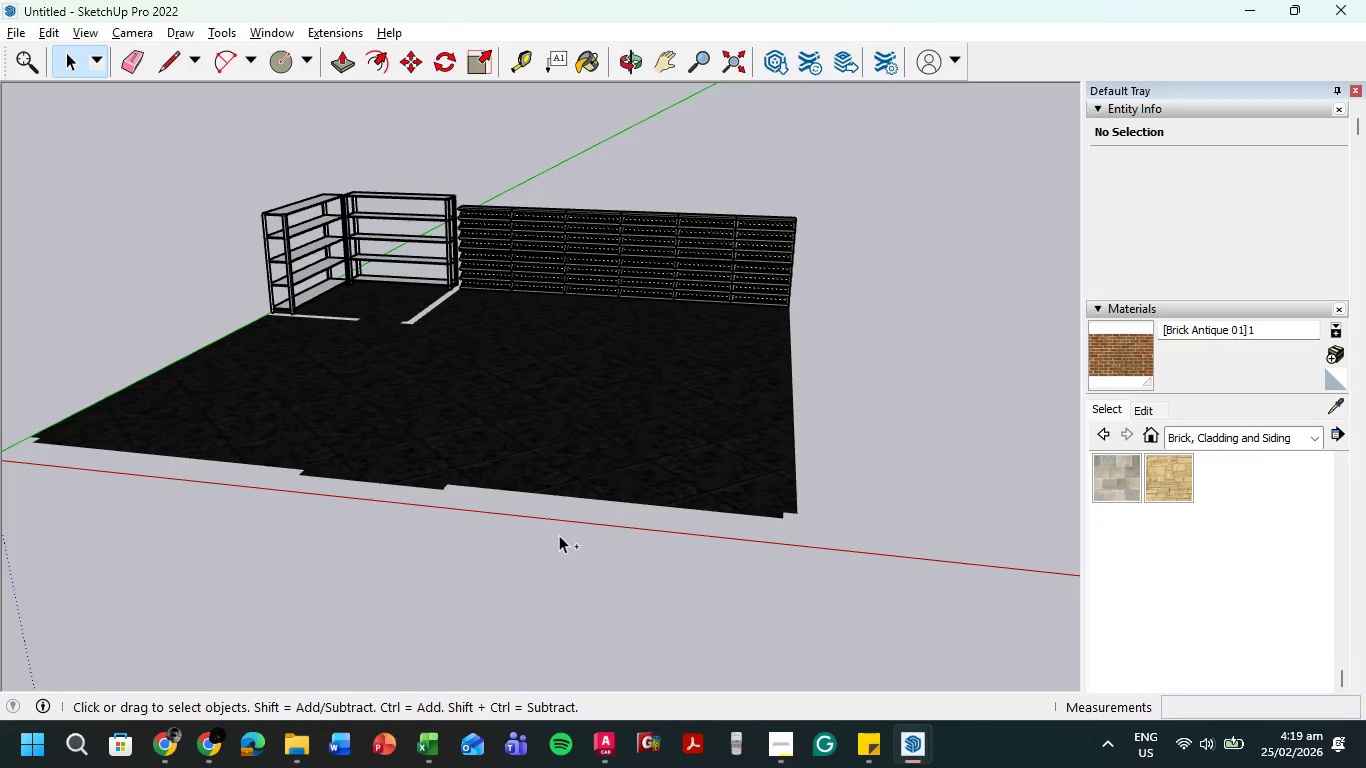 
key(Escape)
 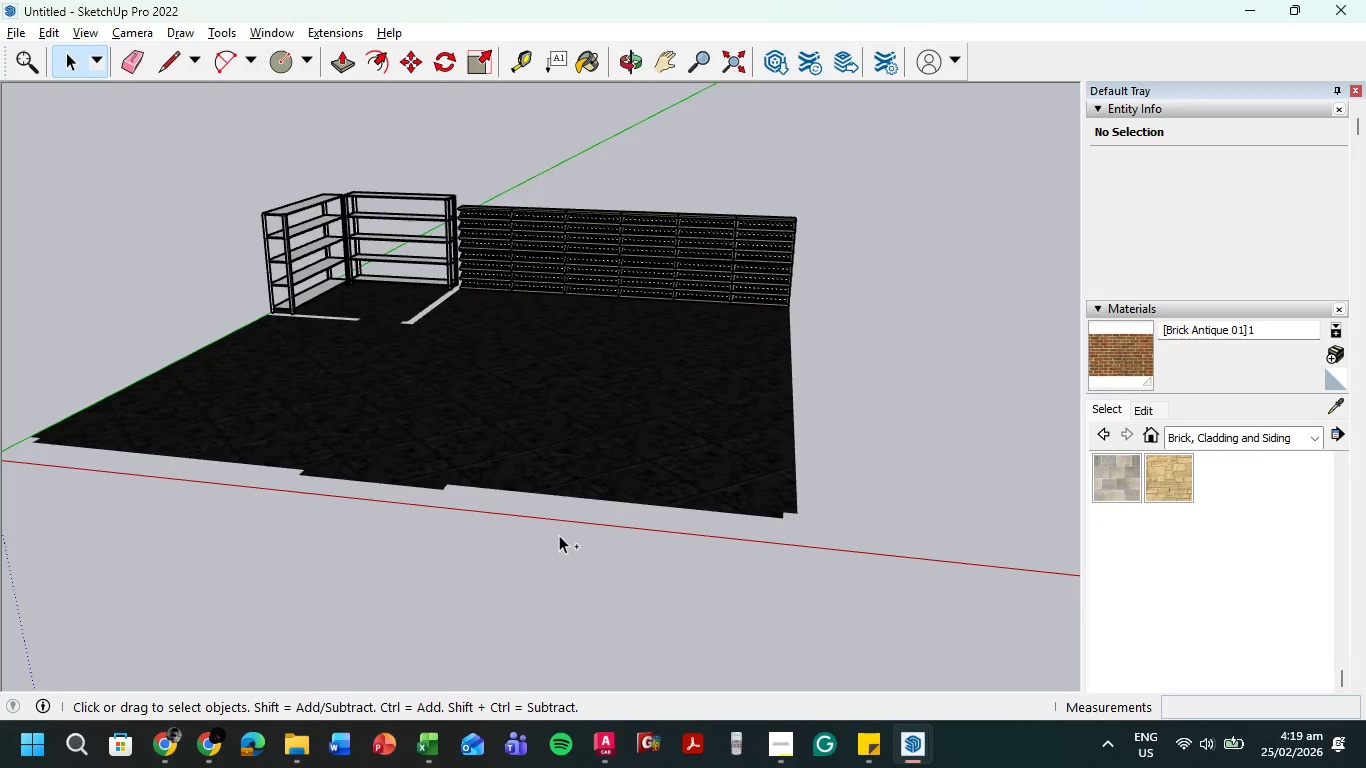 
key(Escape)
 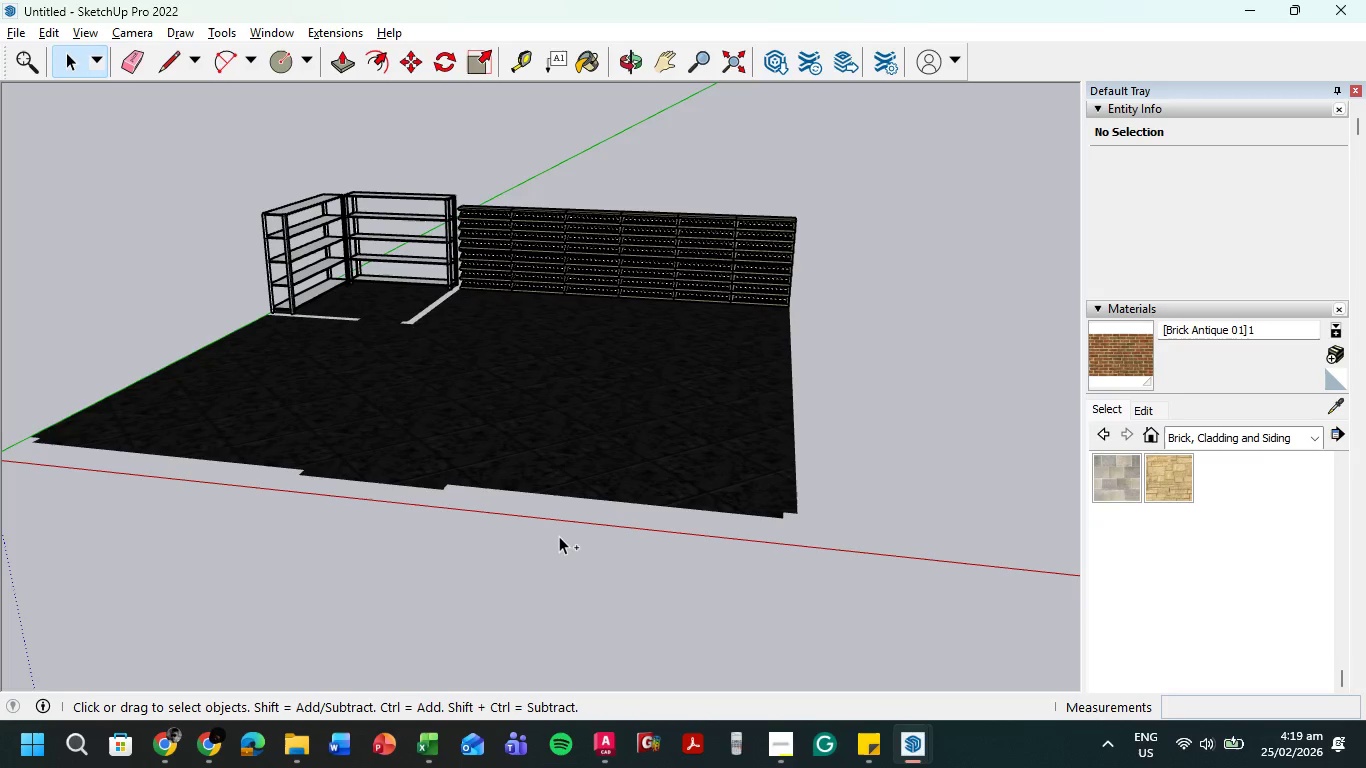 
key(Escape)
 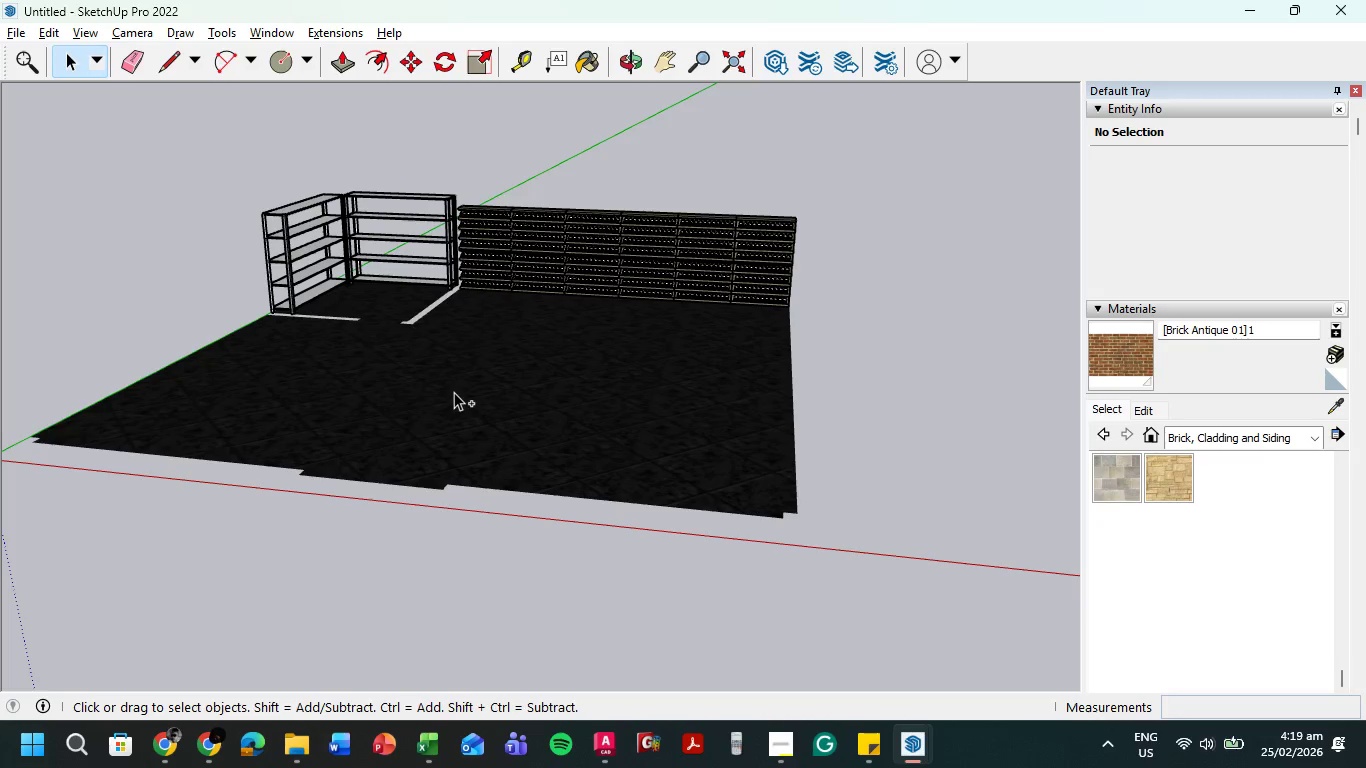 
wait(8.49)
 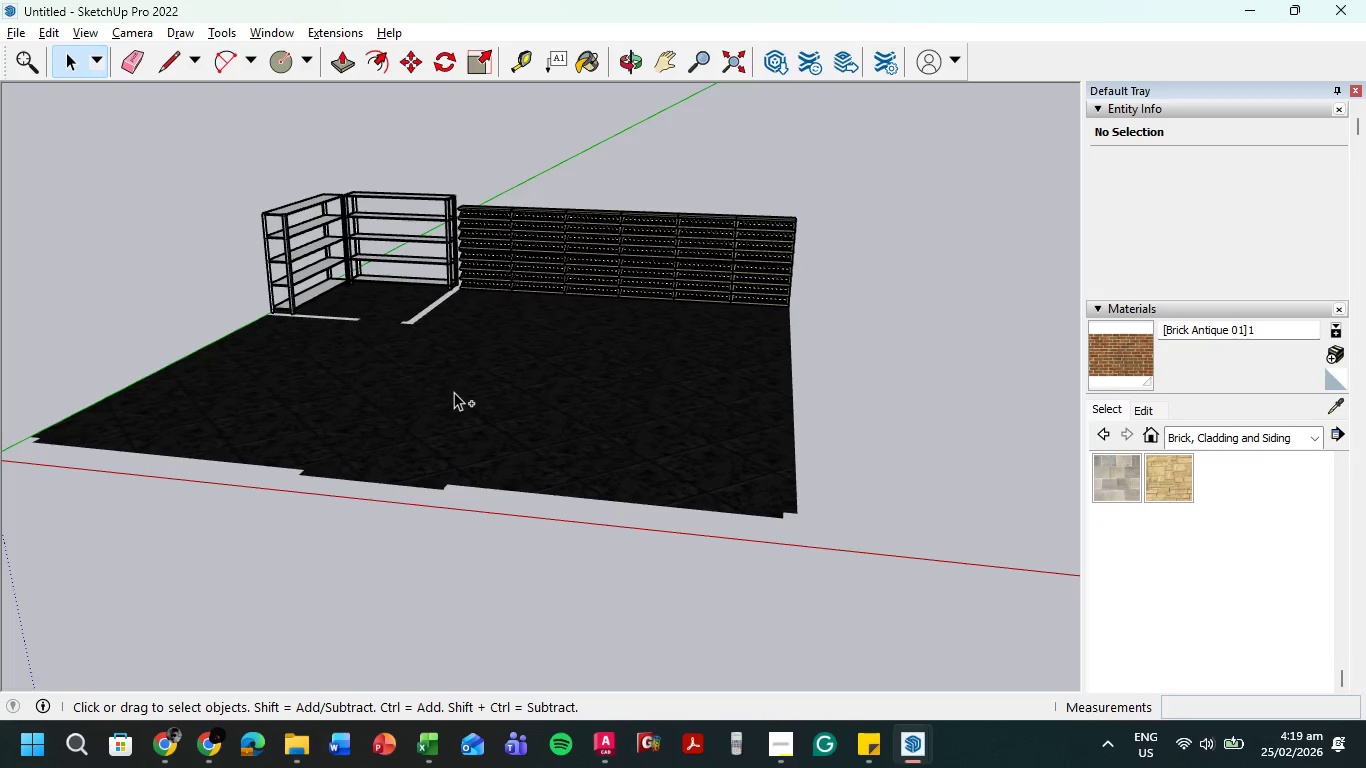 
scroll: coordinate [928, 332], scroll_direction: down, amount: 9.0
 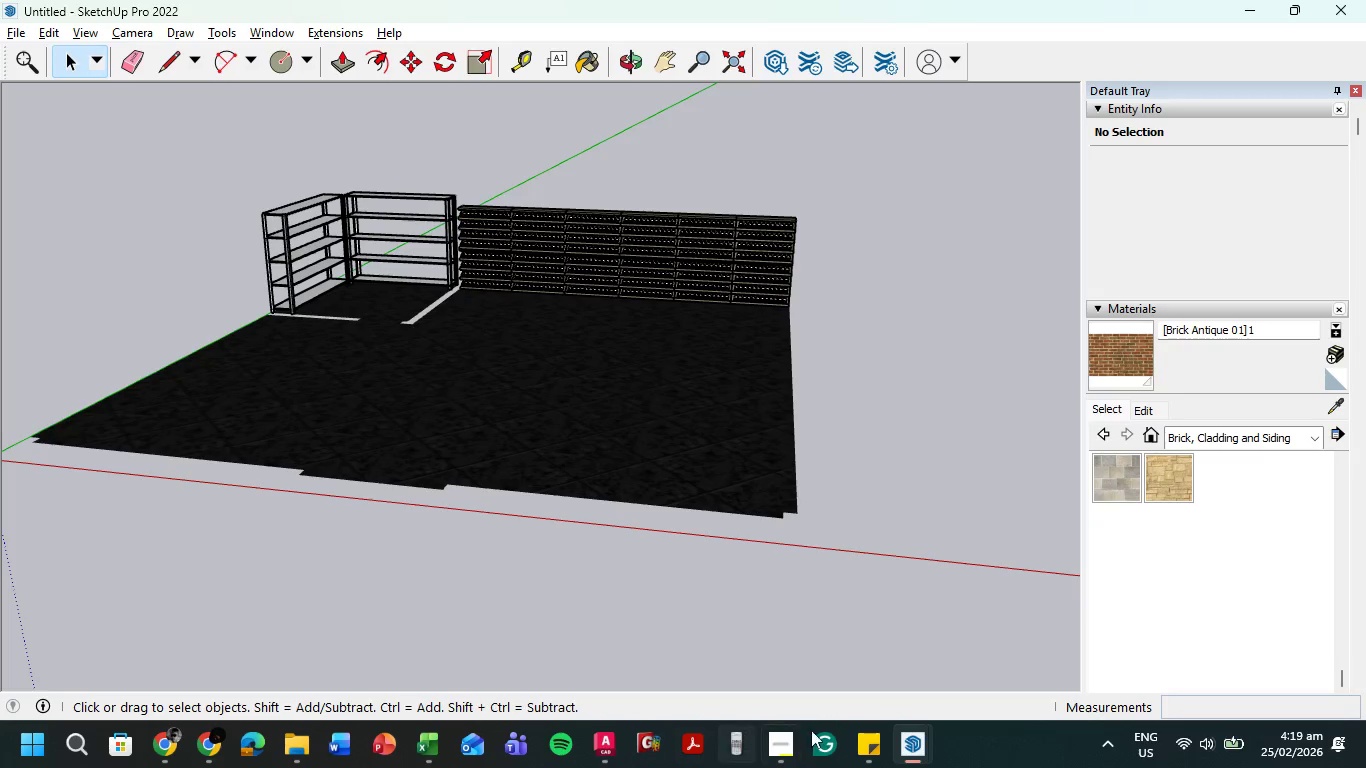 
mouse_move([911, 742])
 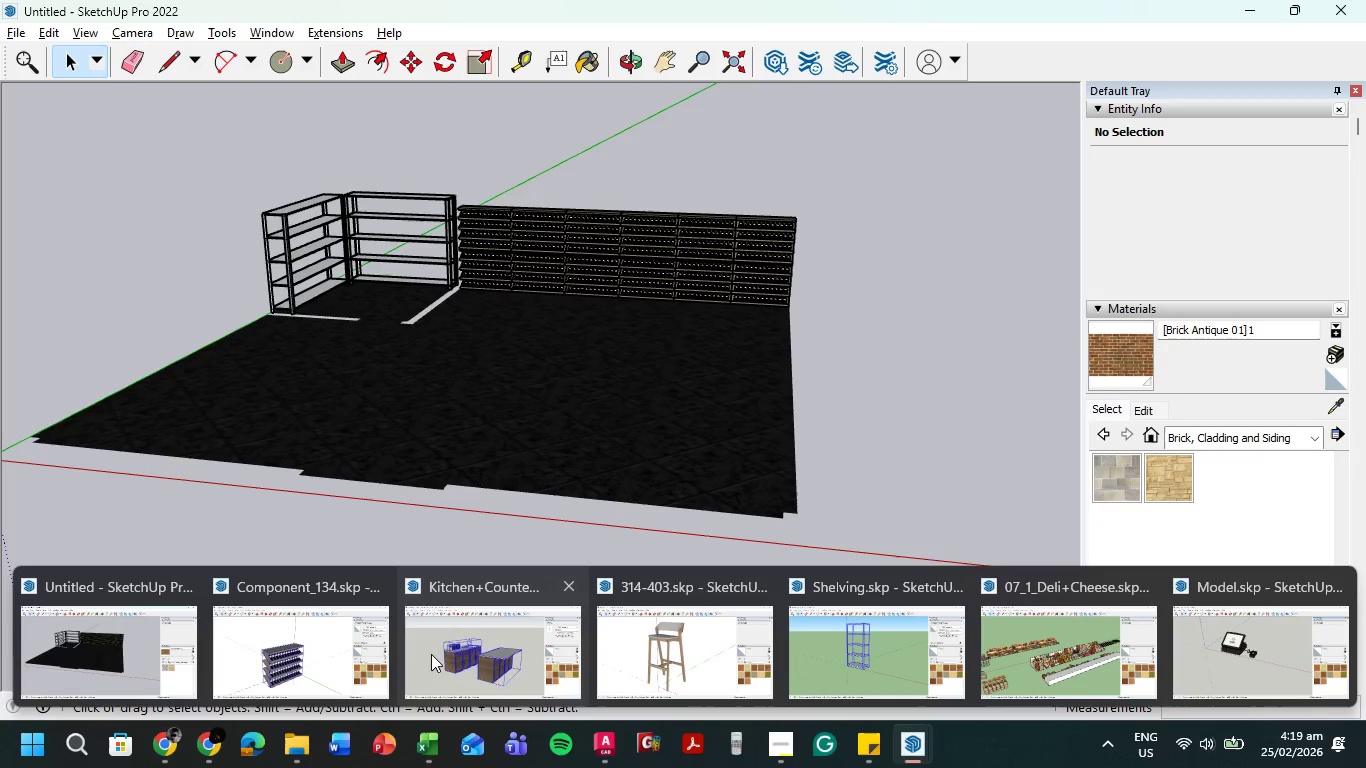 
left_click([431, 654])
 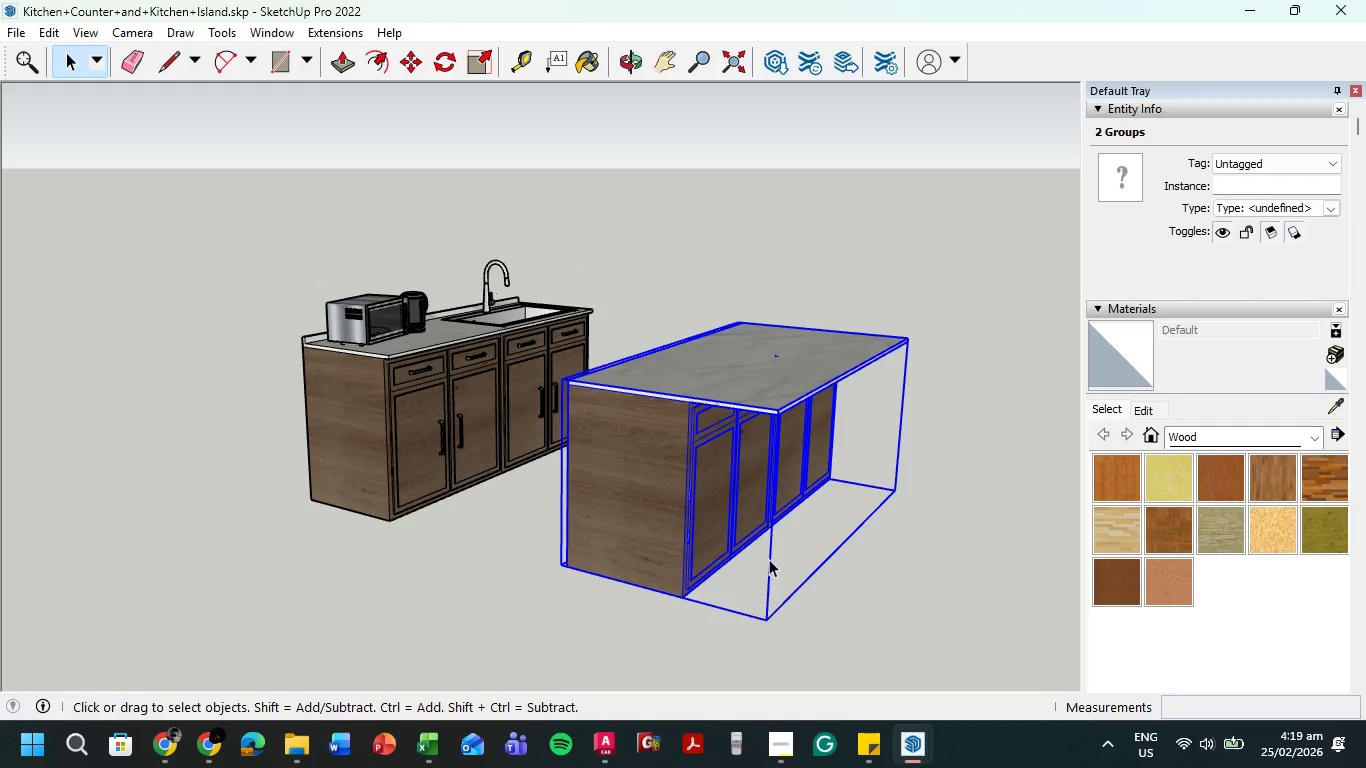 
triple_click([923, 582])
 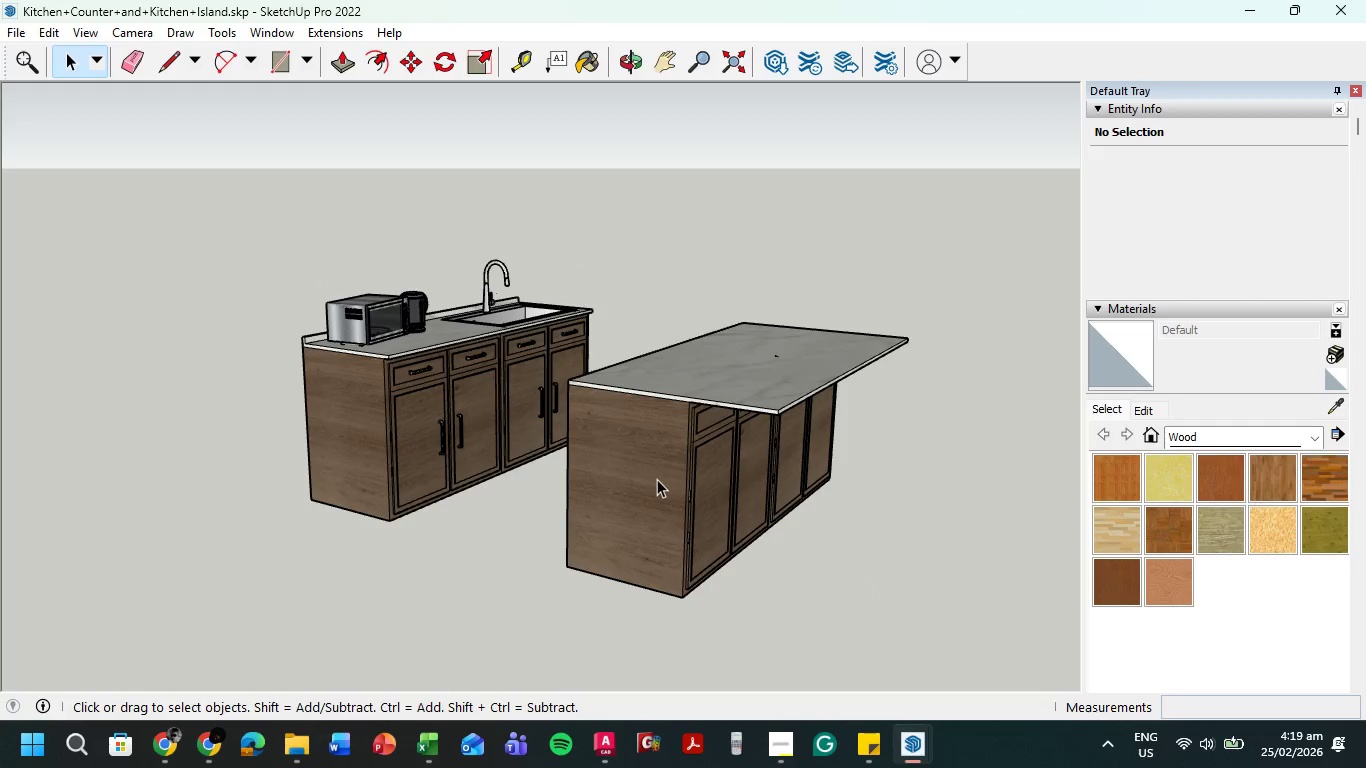 
left_click([657, 479])
 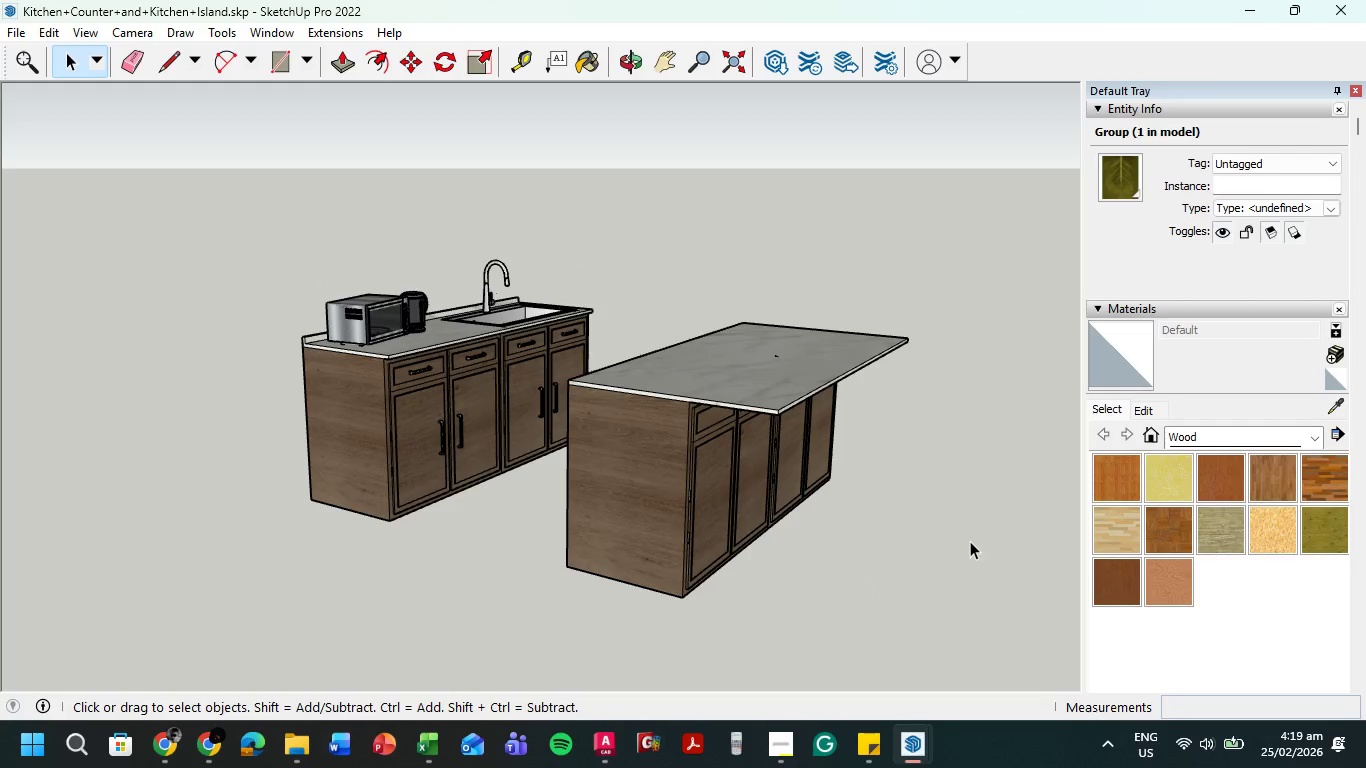 
key(Alt+Tab)
 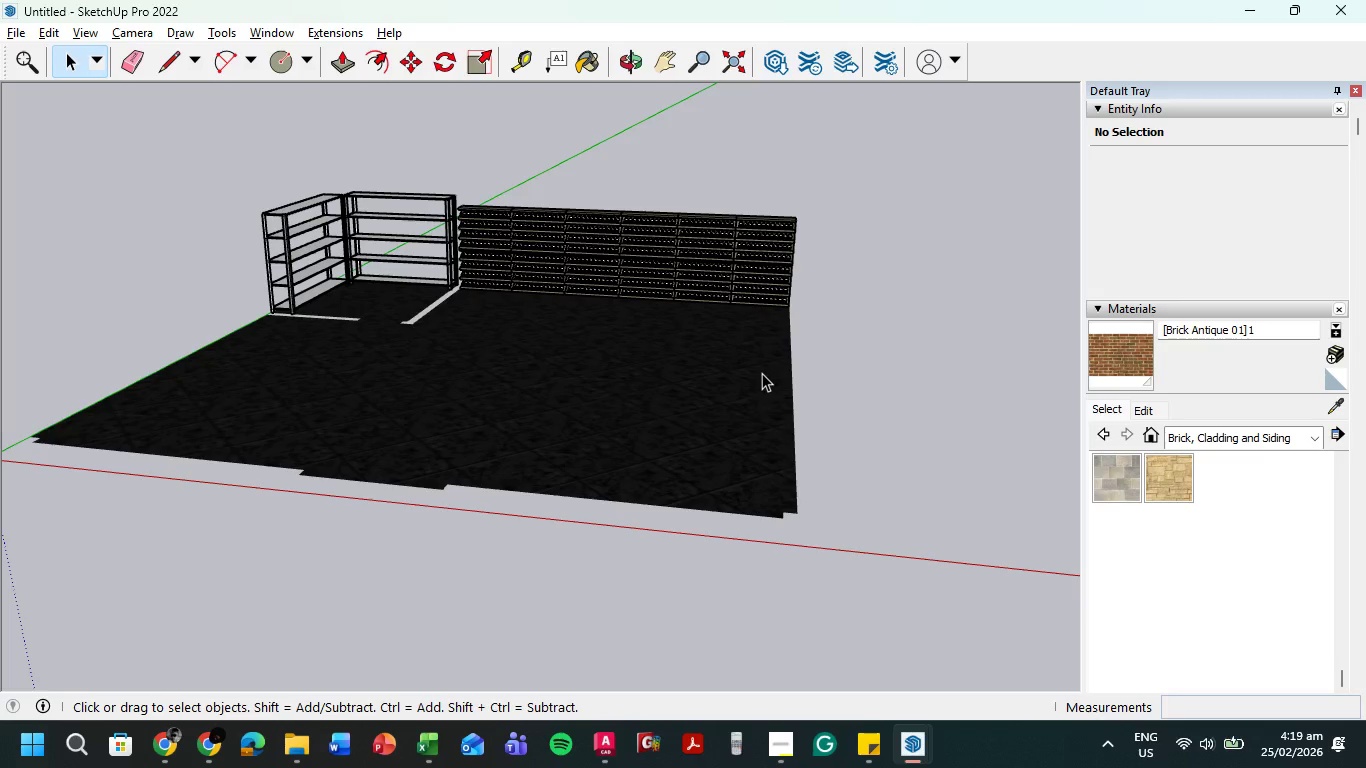 
key(Alt+Tab)
 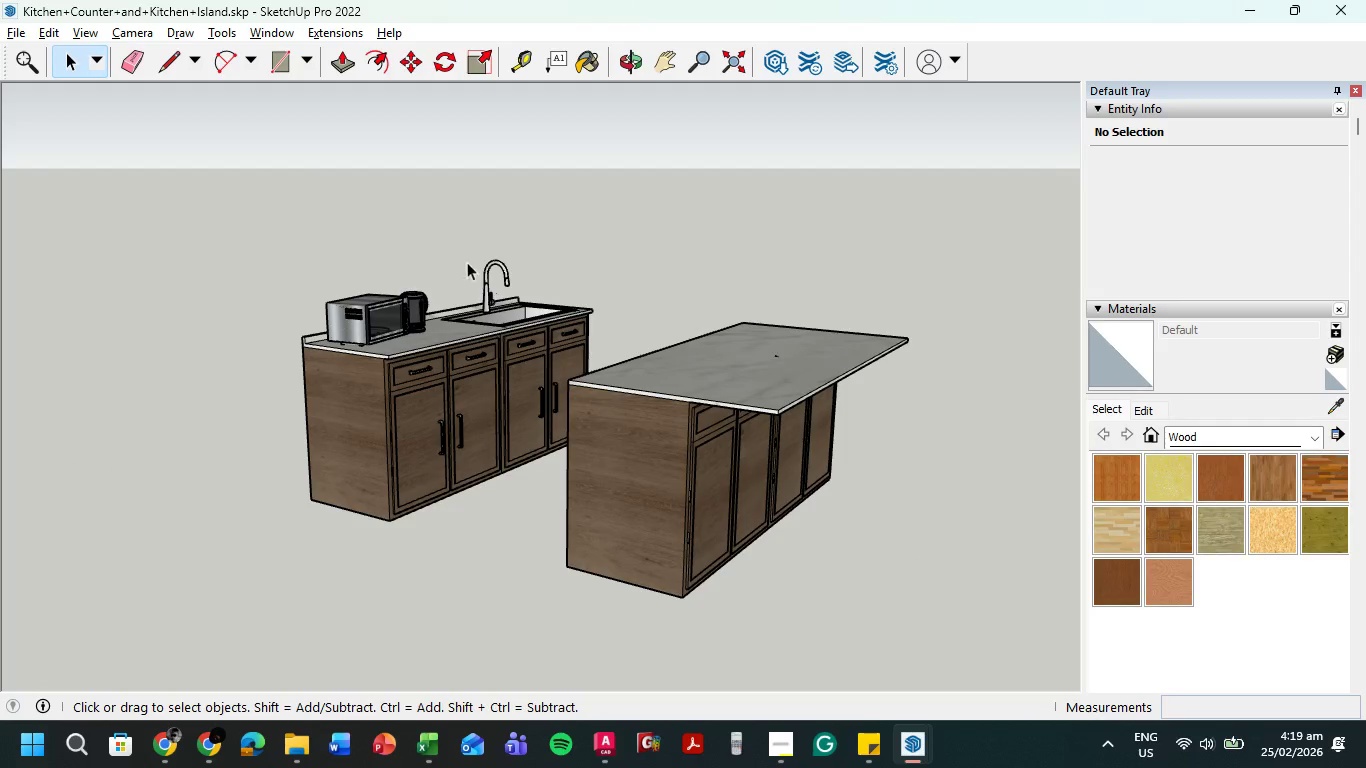 
left_click_drag(start_coordinate=[234, 182], to_coordinate=[942, 613])
 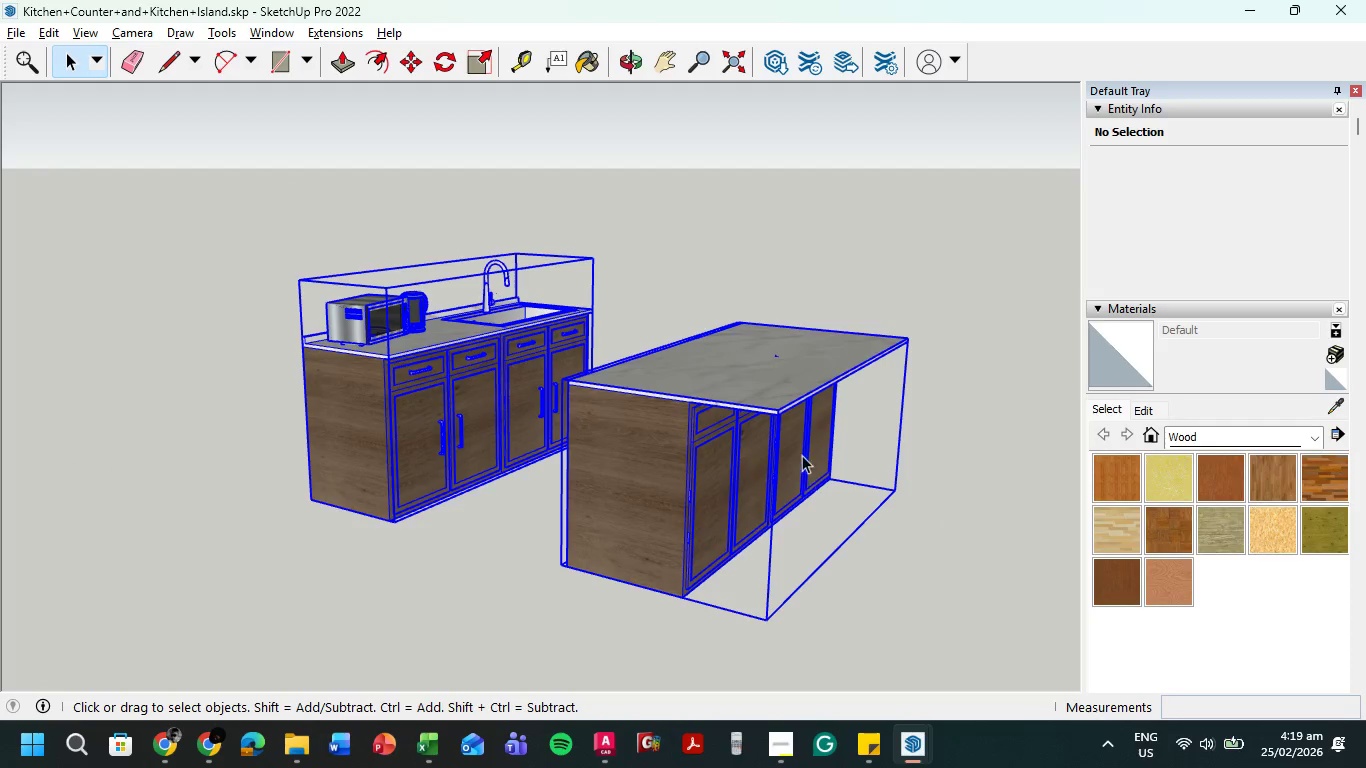 
right_click([800, 454])
 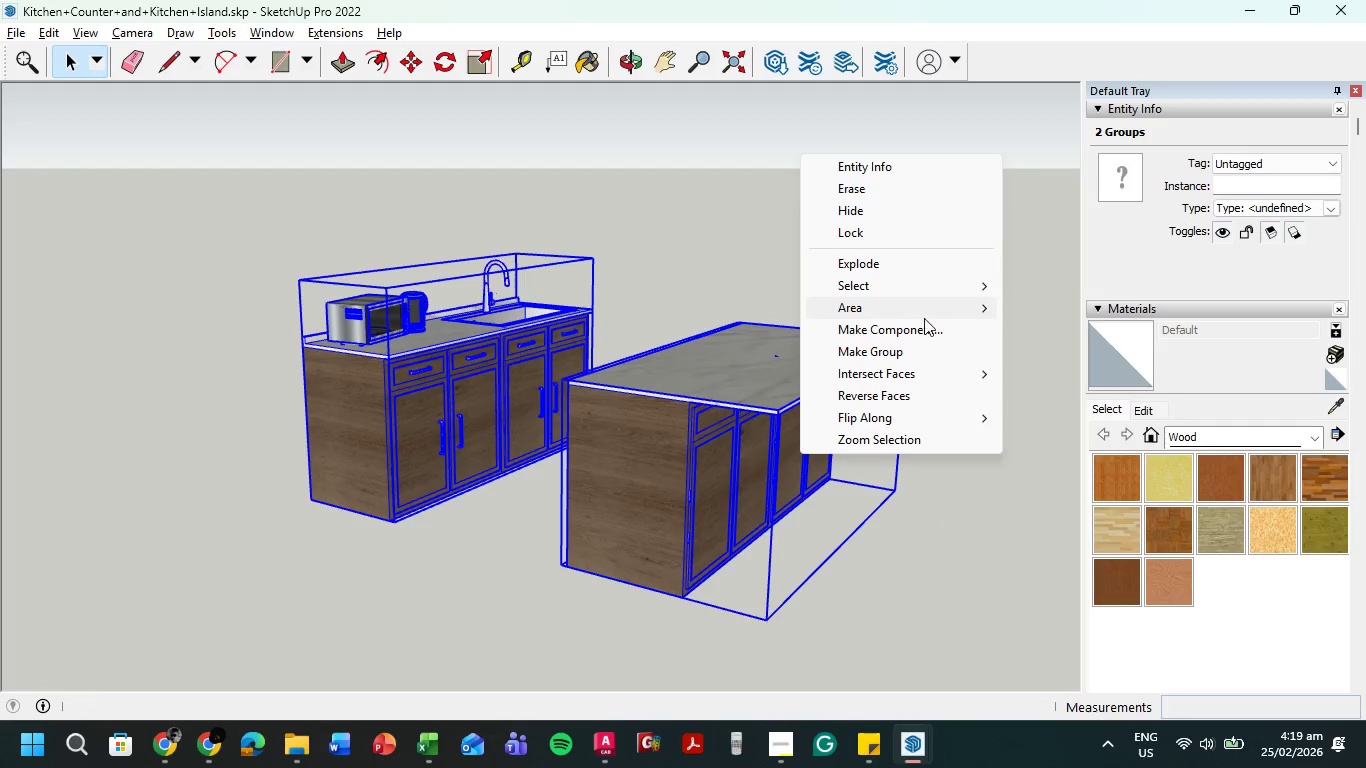 
left_click([924, 323])
 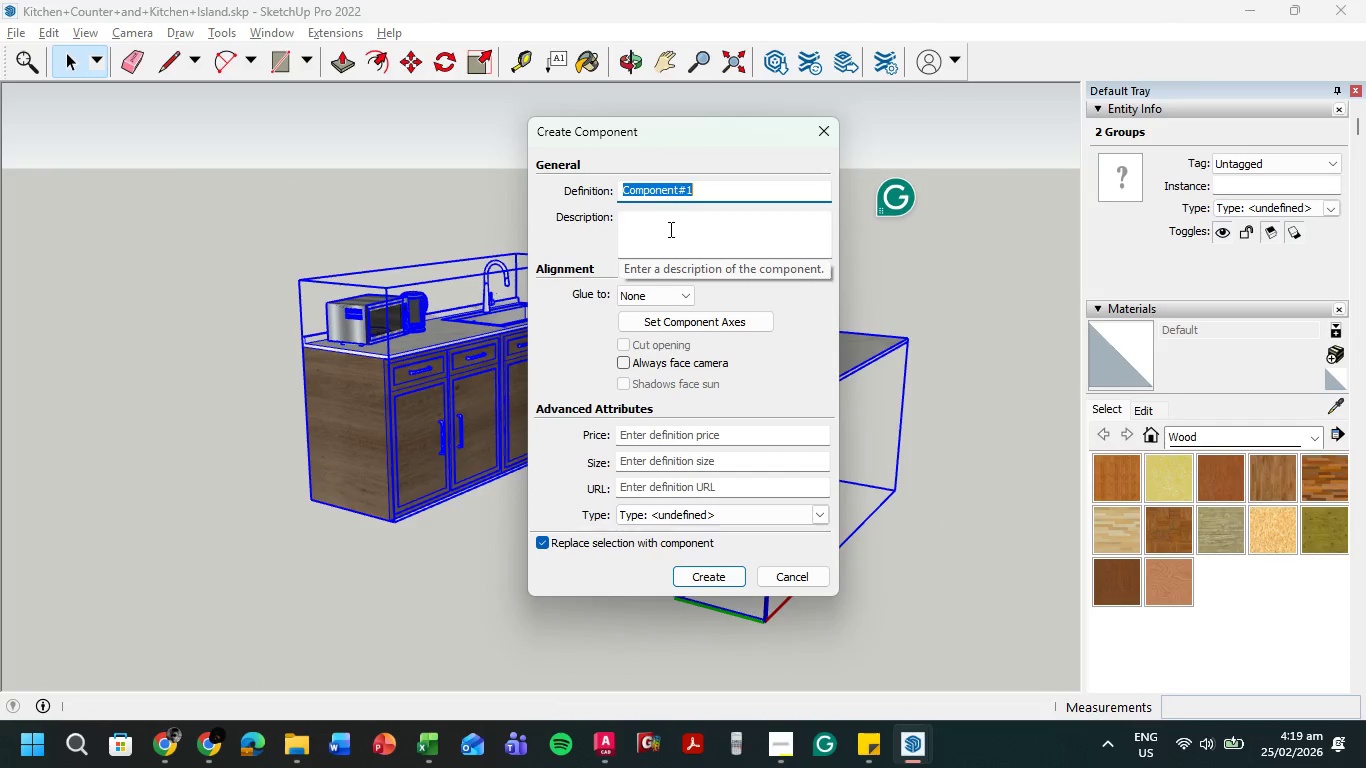 
type(D)
key(Backspace)
type(Counter)
 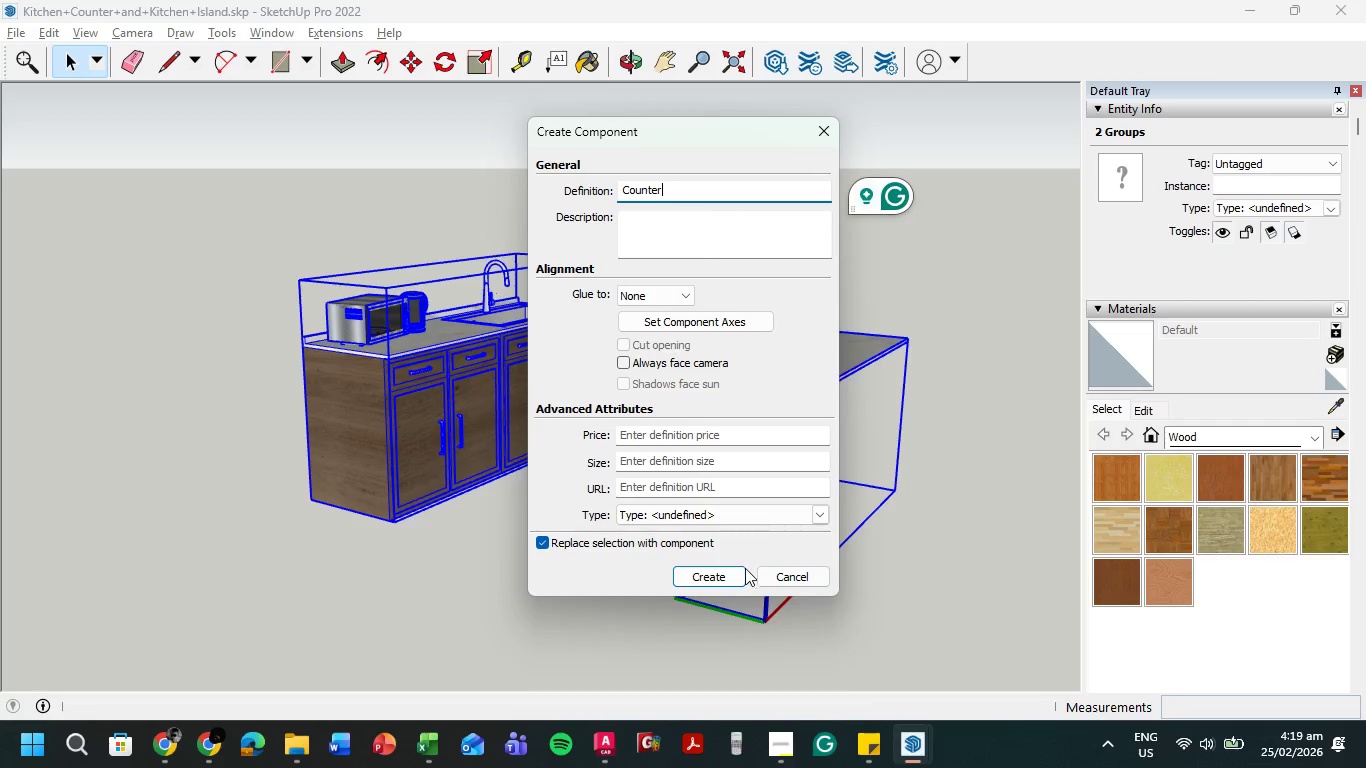 
left_click([707, 584])
 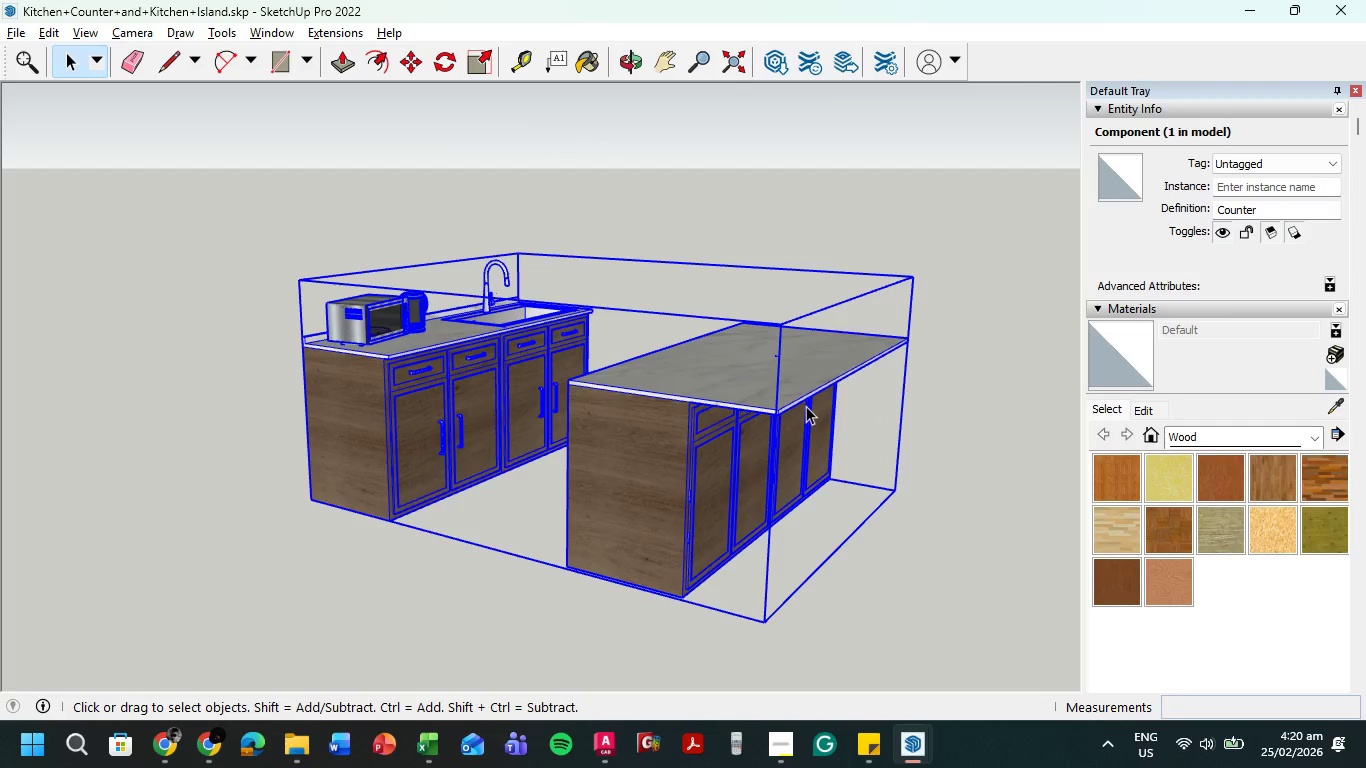 
key(Control+C)
 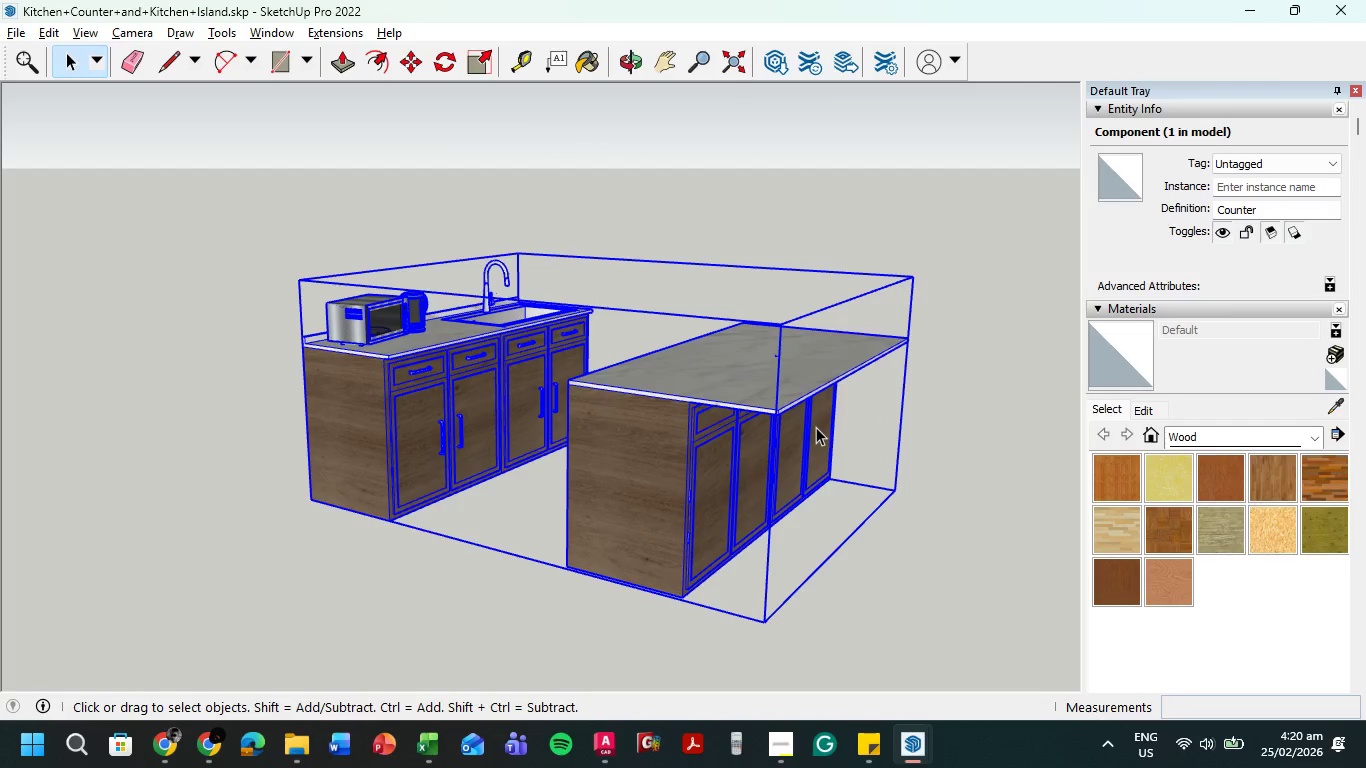 
key(Control+C)
 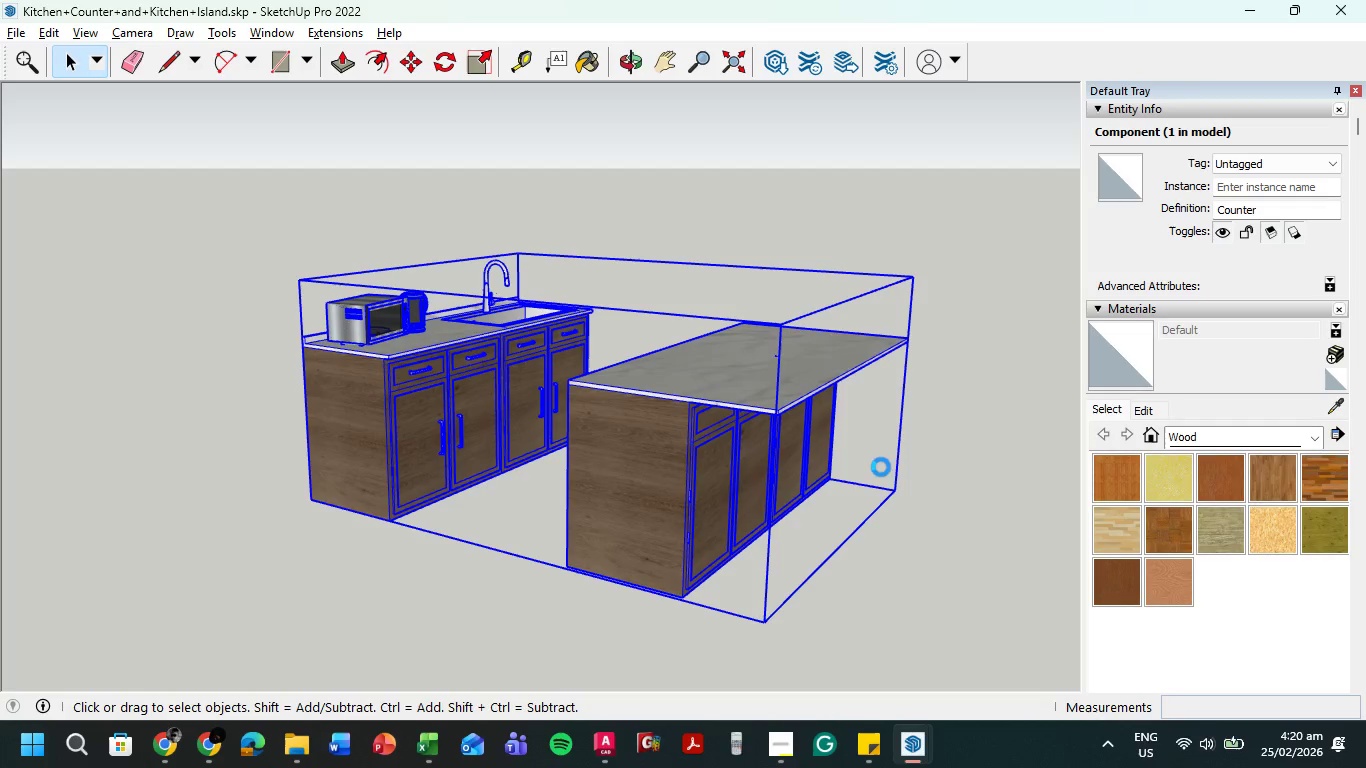 
key(Alt+AltLeft)
 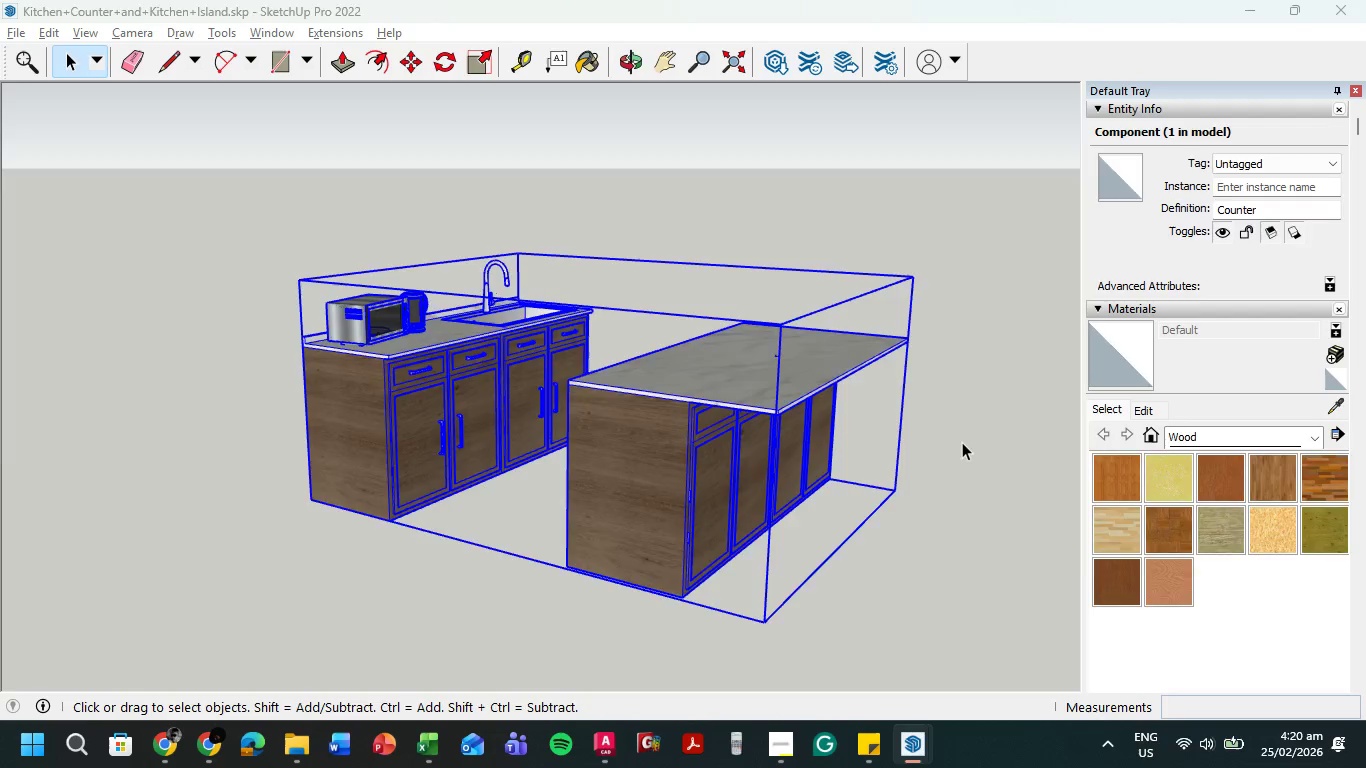 
key(Alt+Tab)
 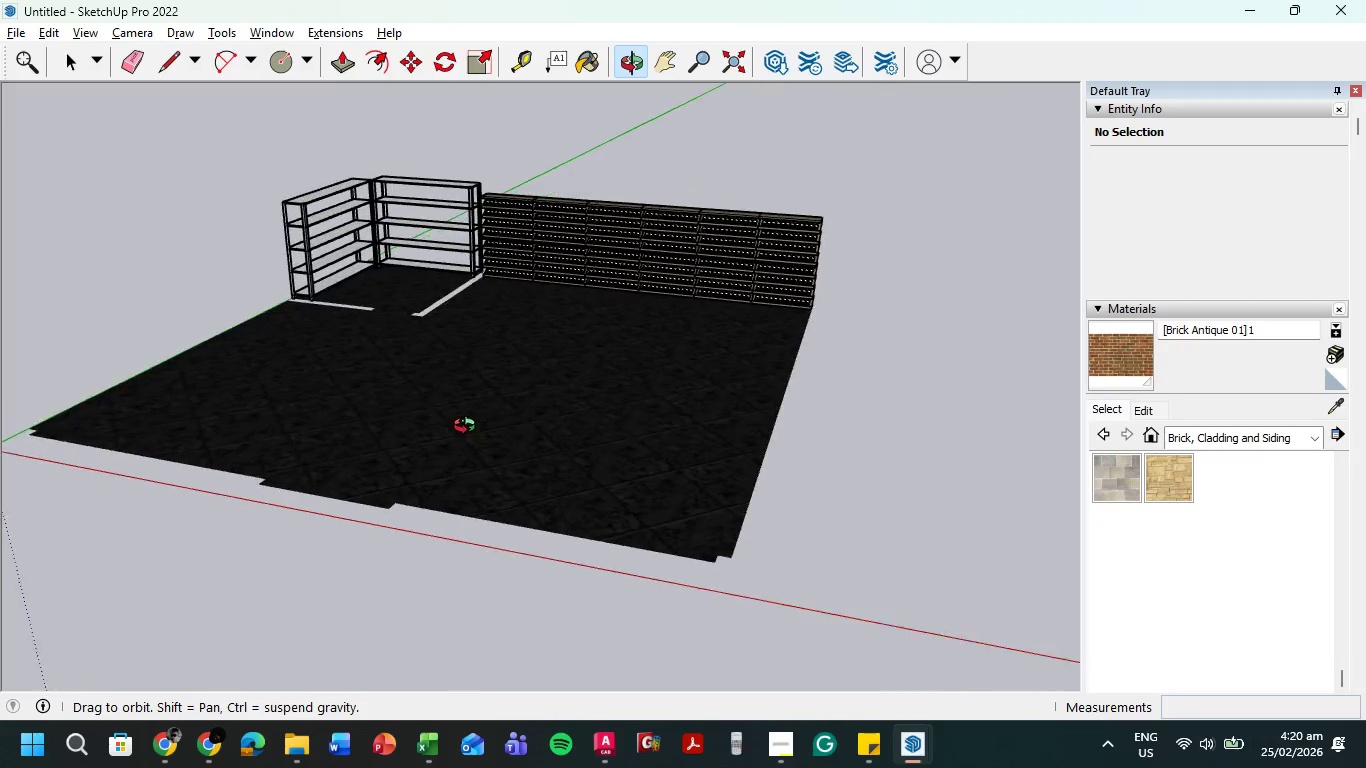 
key(Control+V)
 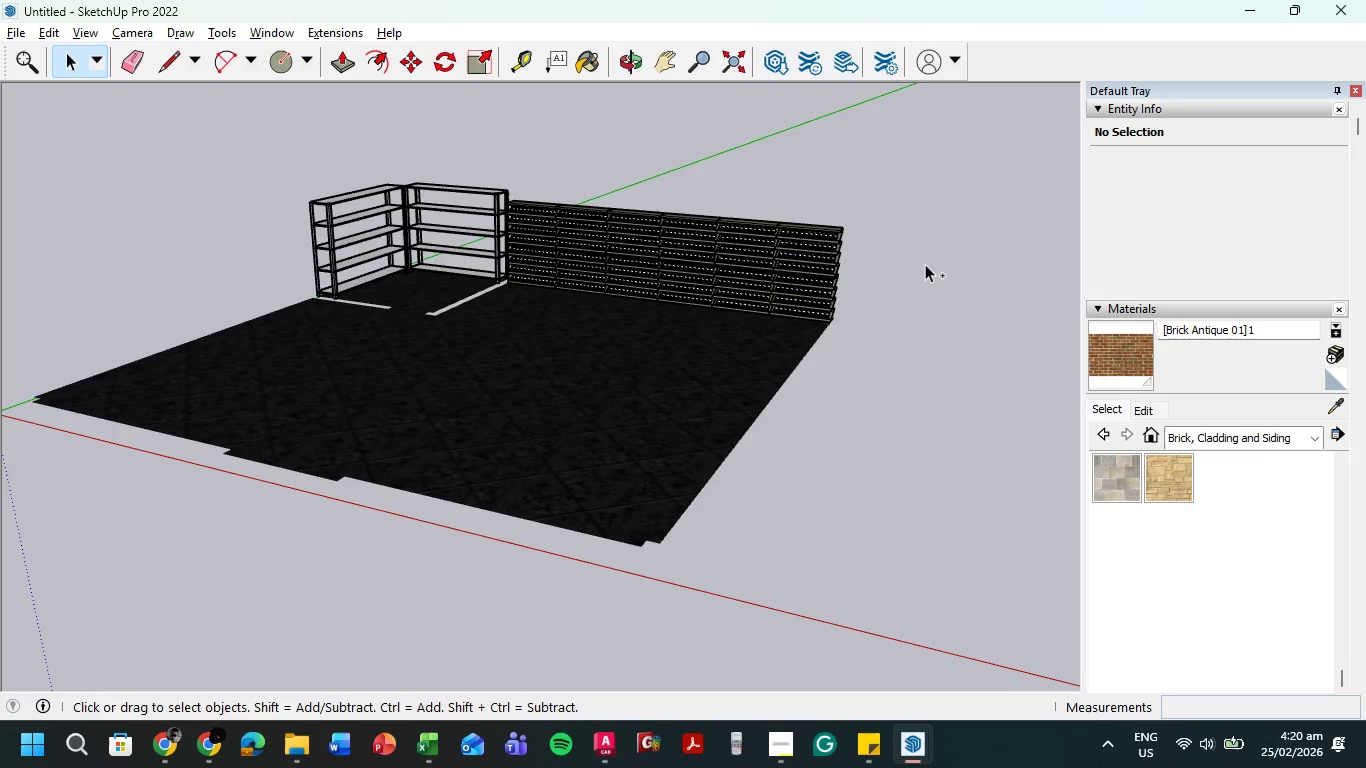 
wait(11.69)
 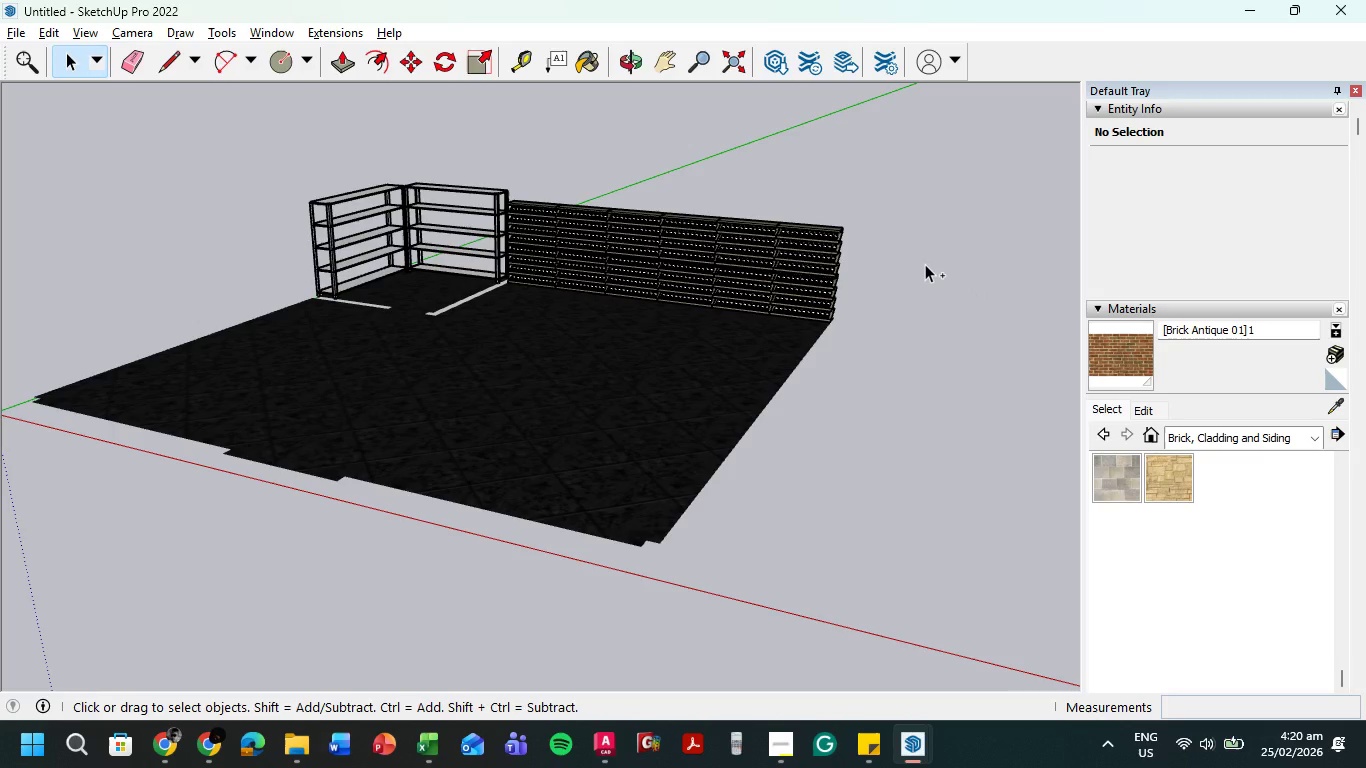 
left_click_drag(start_coordinate=[282, 416], to_coordinate=[880, 439])
 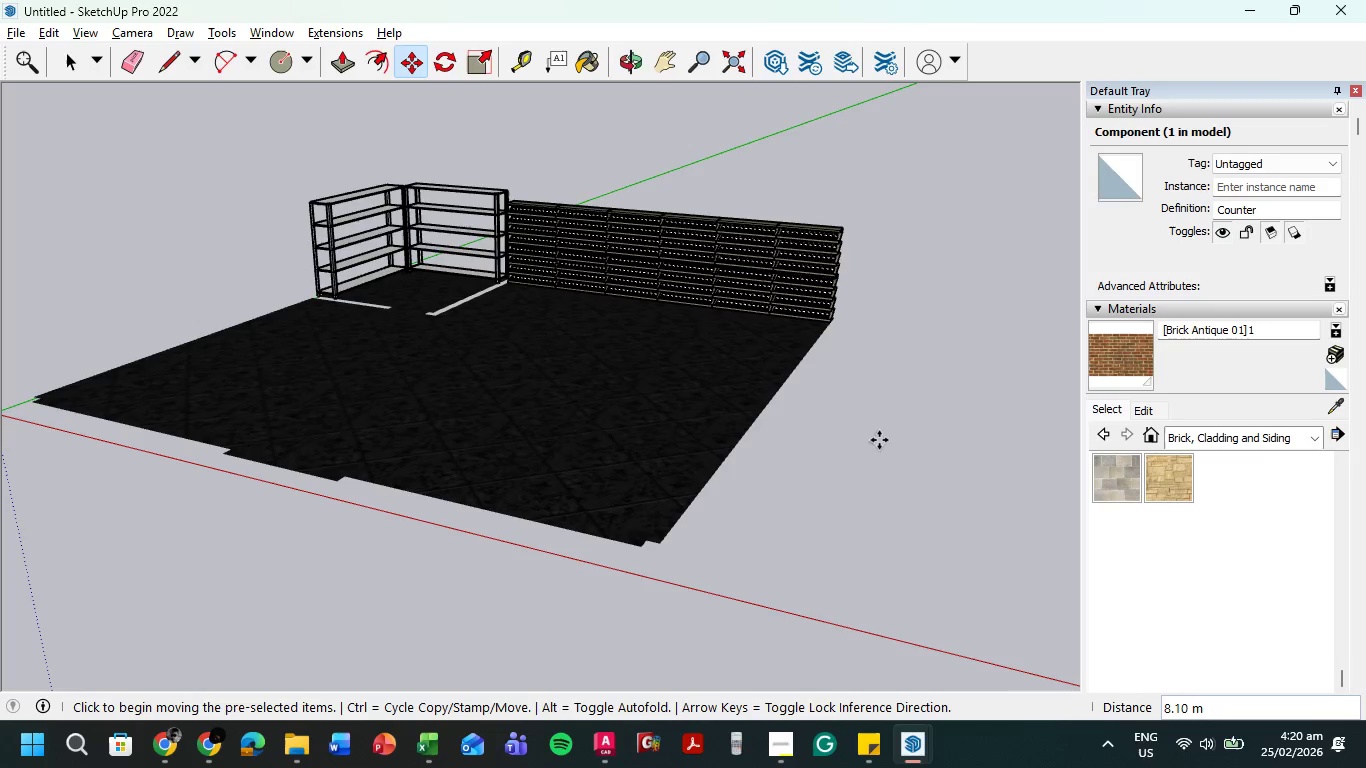 
left_click([880, 439])
 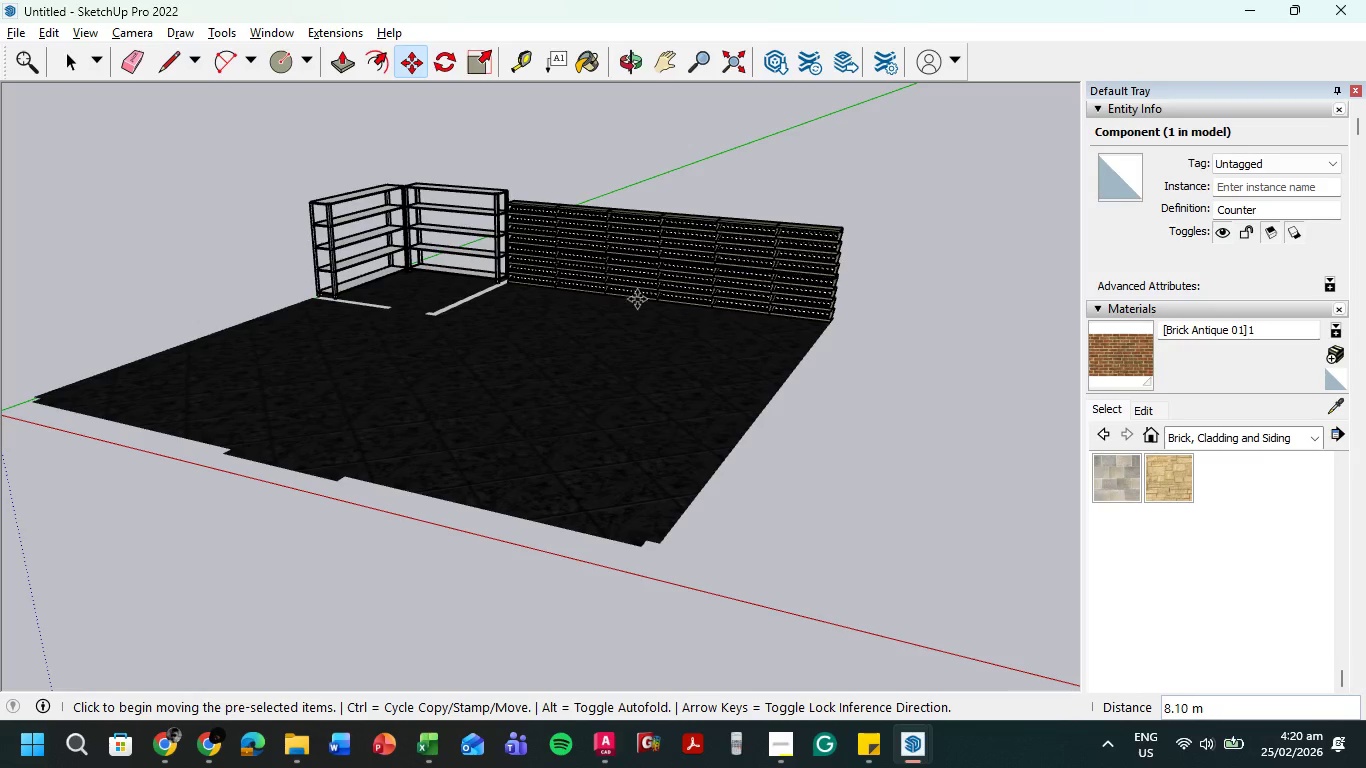 
scroll: coordinate [555, 318], scroll_direction: down, amount: 24.0
 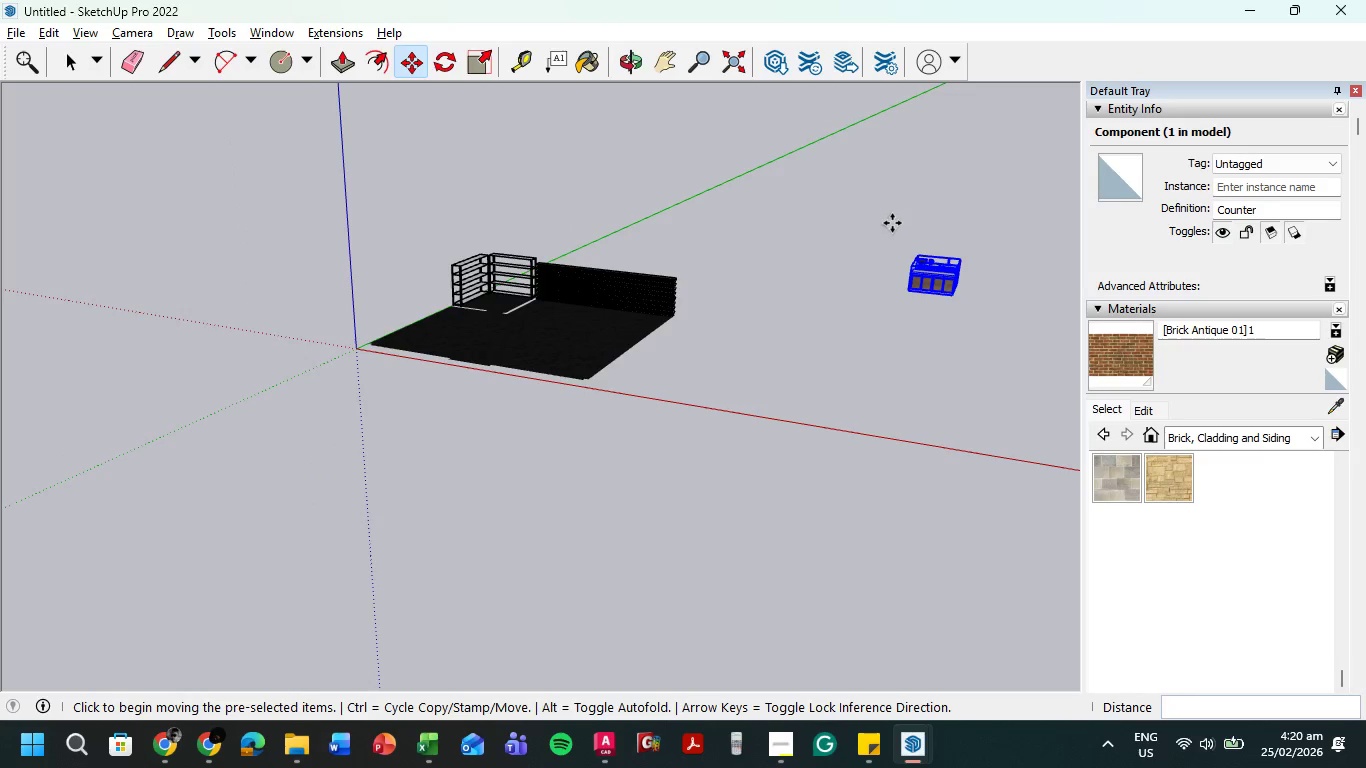 
scroll: coordinate [392, 364], scroll_direction: up, amount: 15.0
 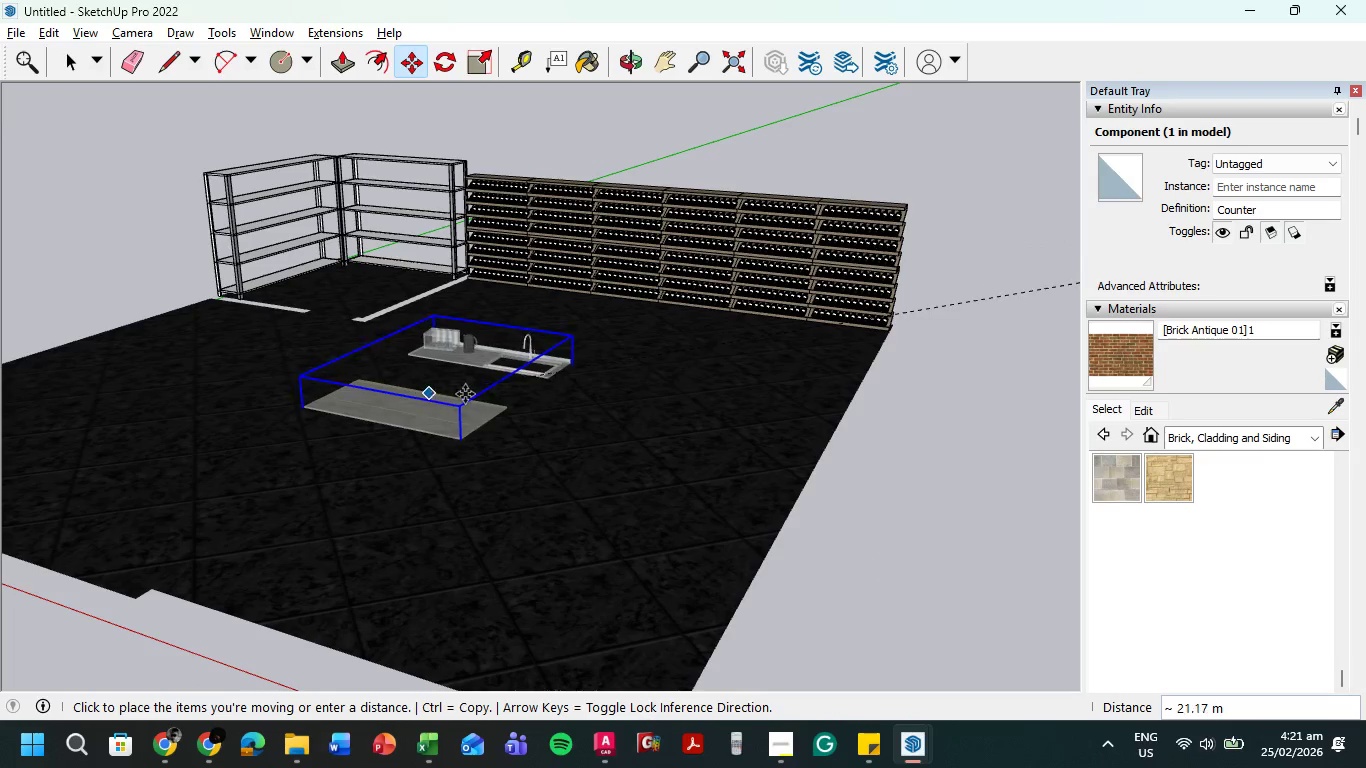 
left_click([465, 394])
 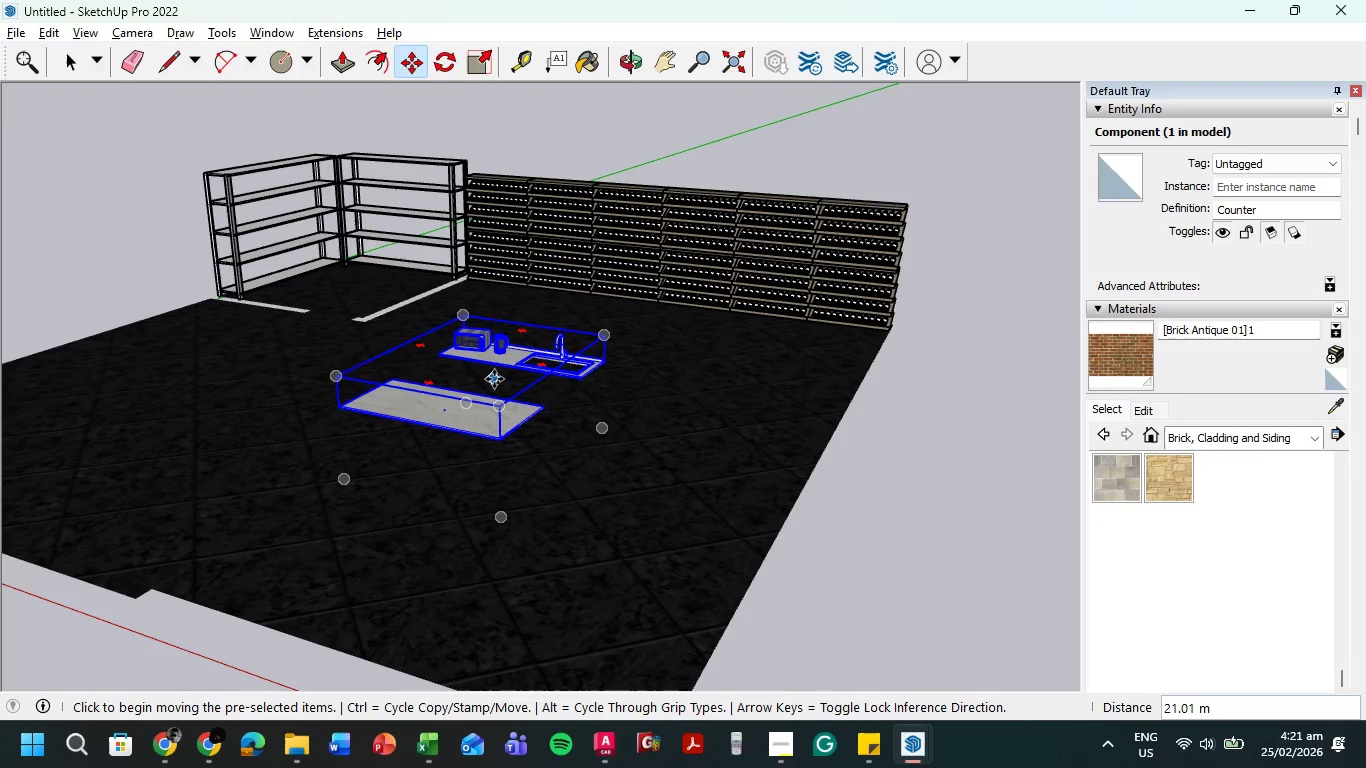 
left_click([493, 379])
 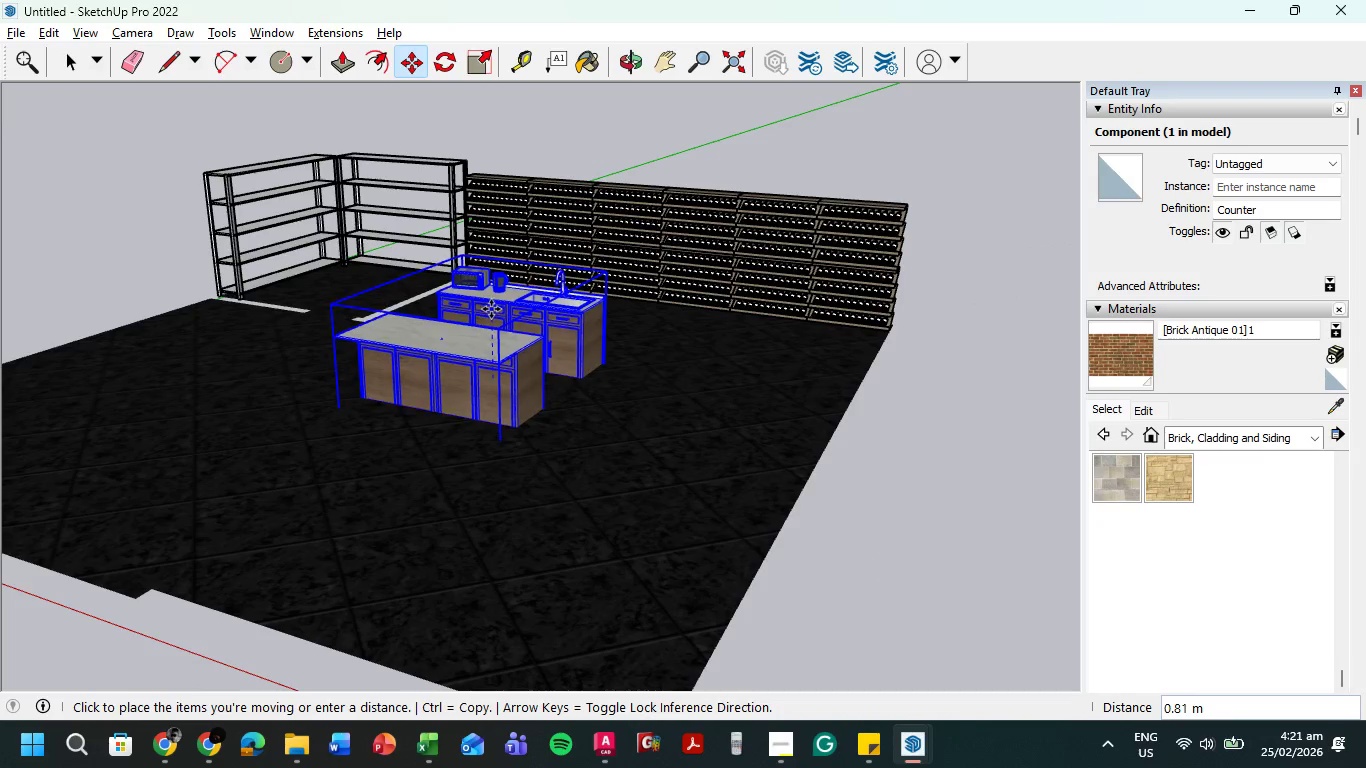 
left_click([491, 308])
 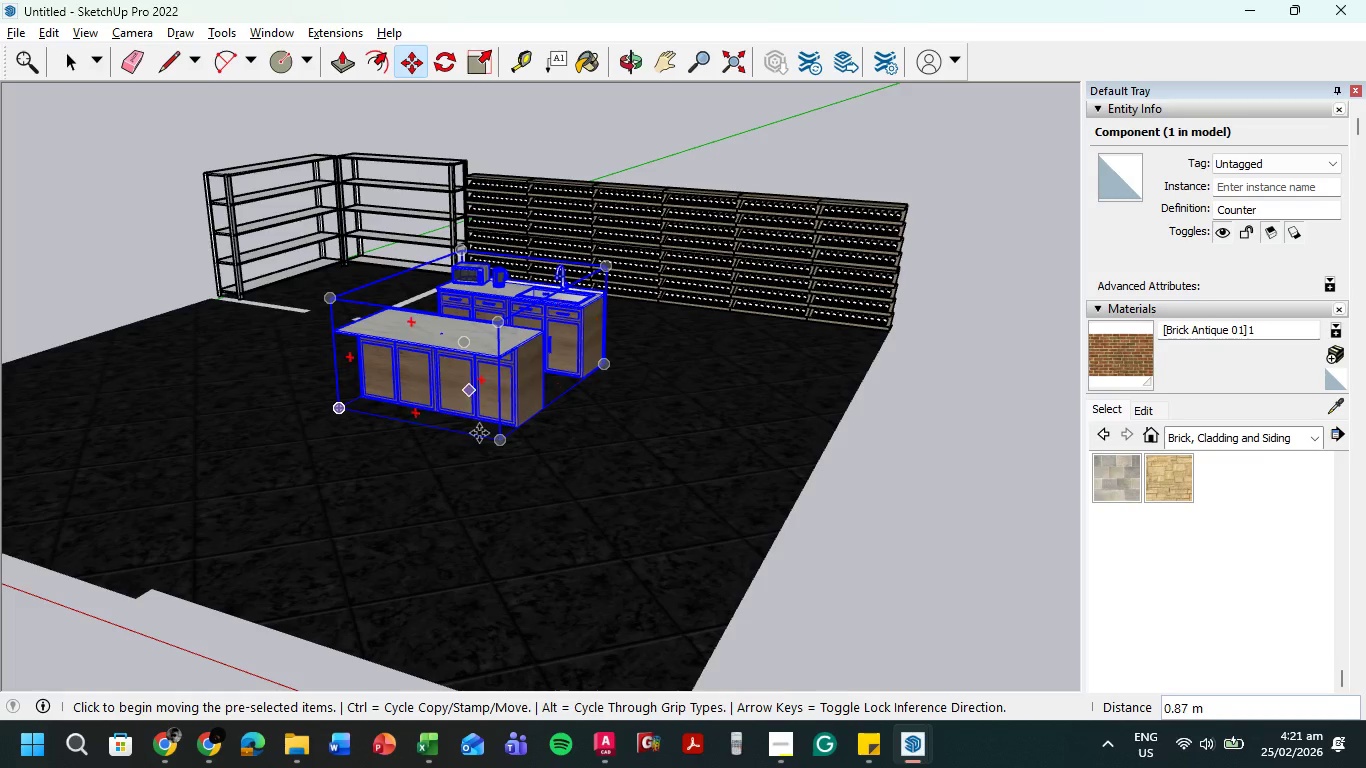 
scroll: coordinate [486, 427], scroll_direction: up, amount: 19.0
 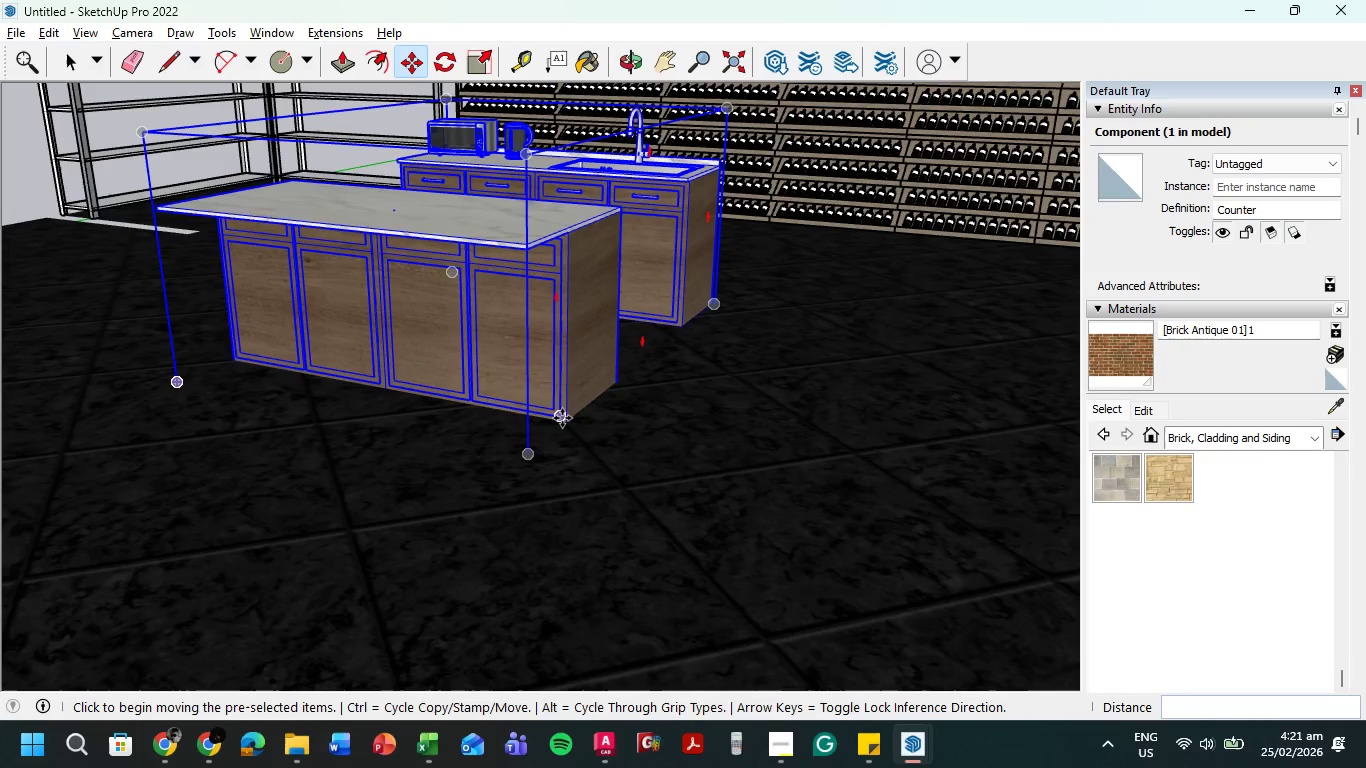 
left_click([562, 418])
 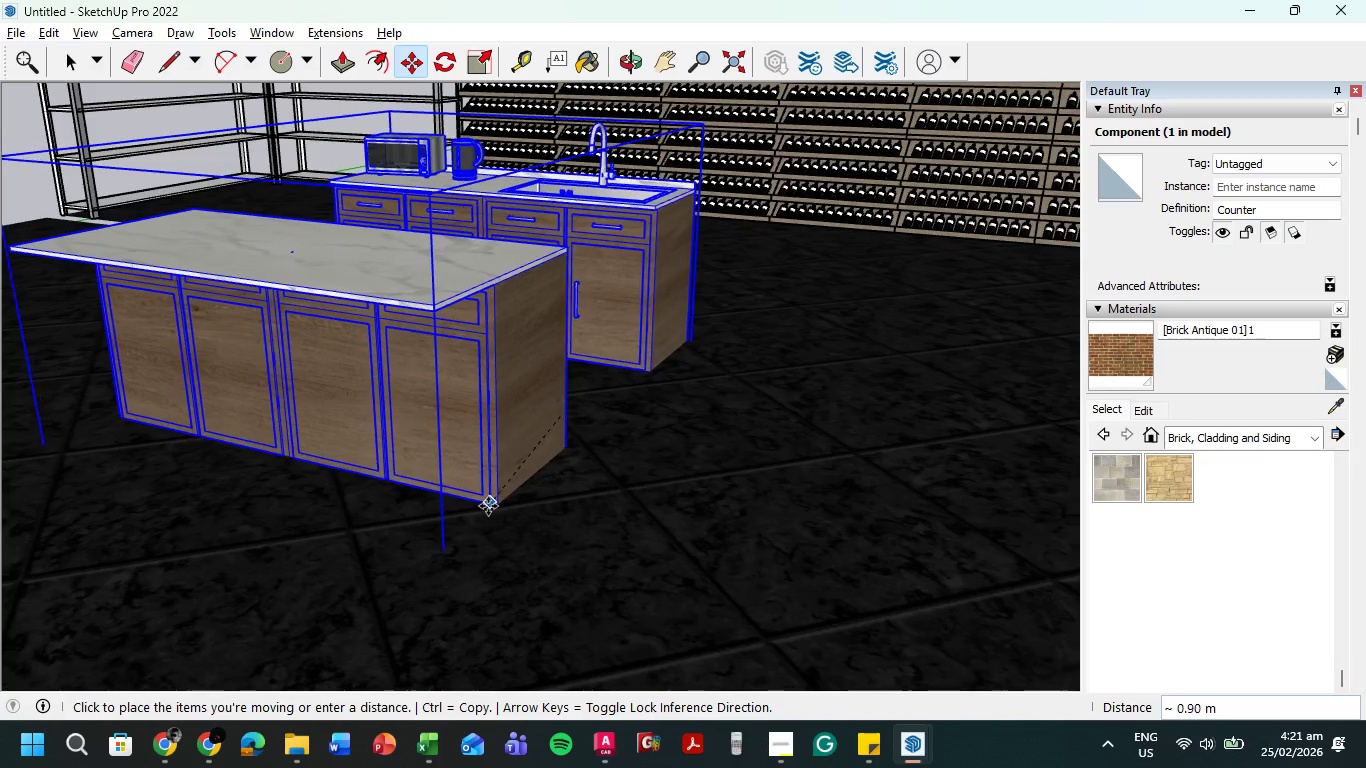 
left_click([488, 506])
 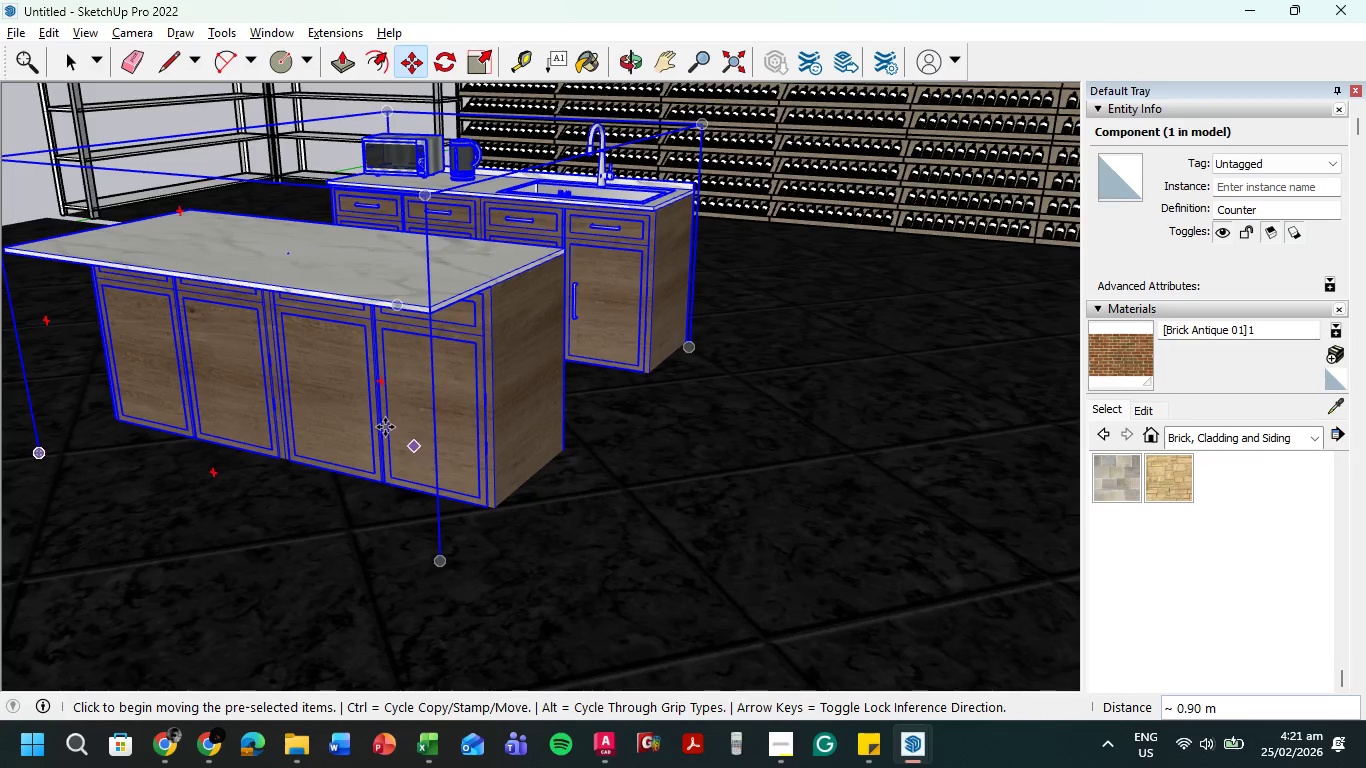 
scroll: coordinate [395, 482], scroll_direction: down, amount: 22.0
 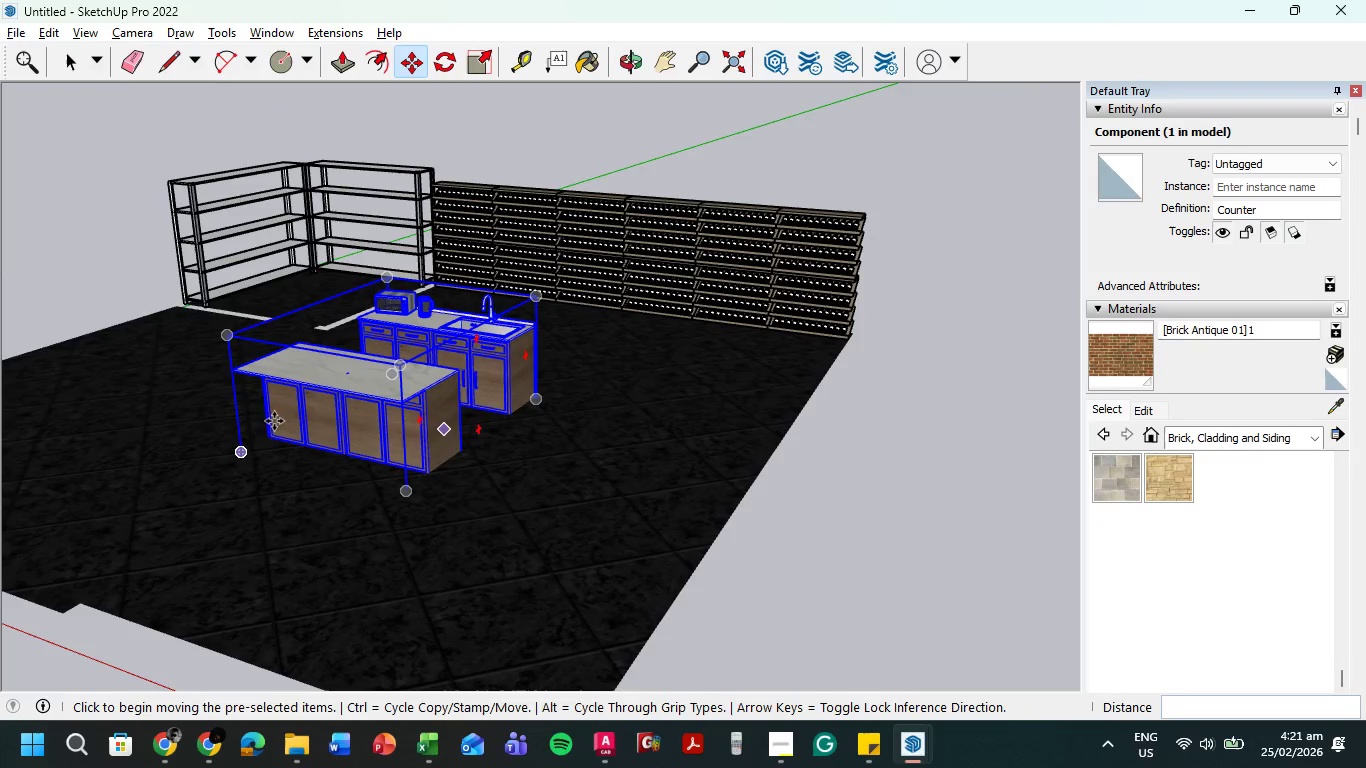 
hold_key(key=ShiftLeft, duration=0.56)
 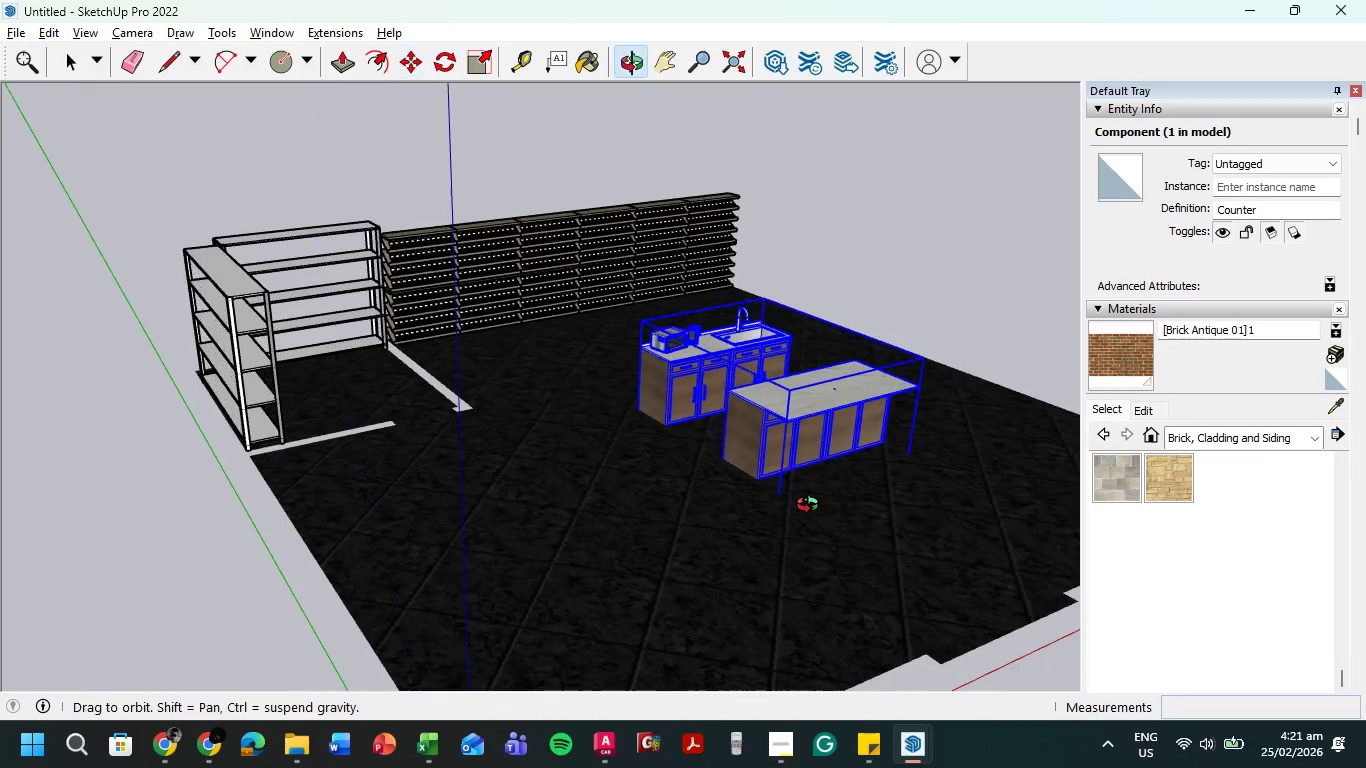 
hold_key(key=ShiftLeft, duration=0.81)
 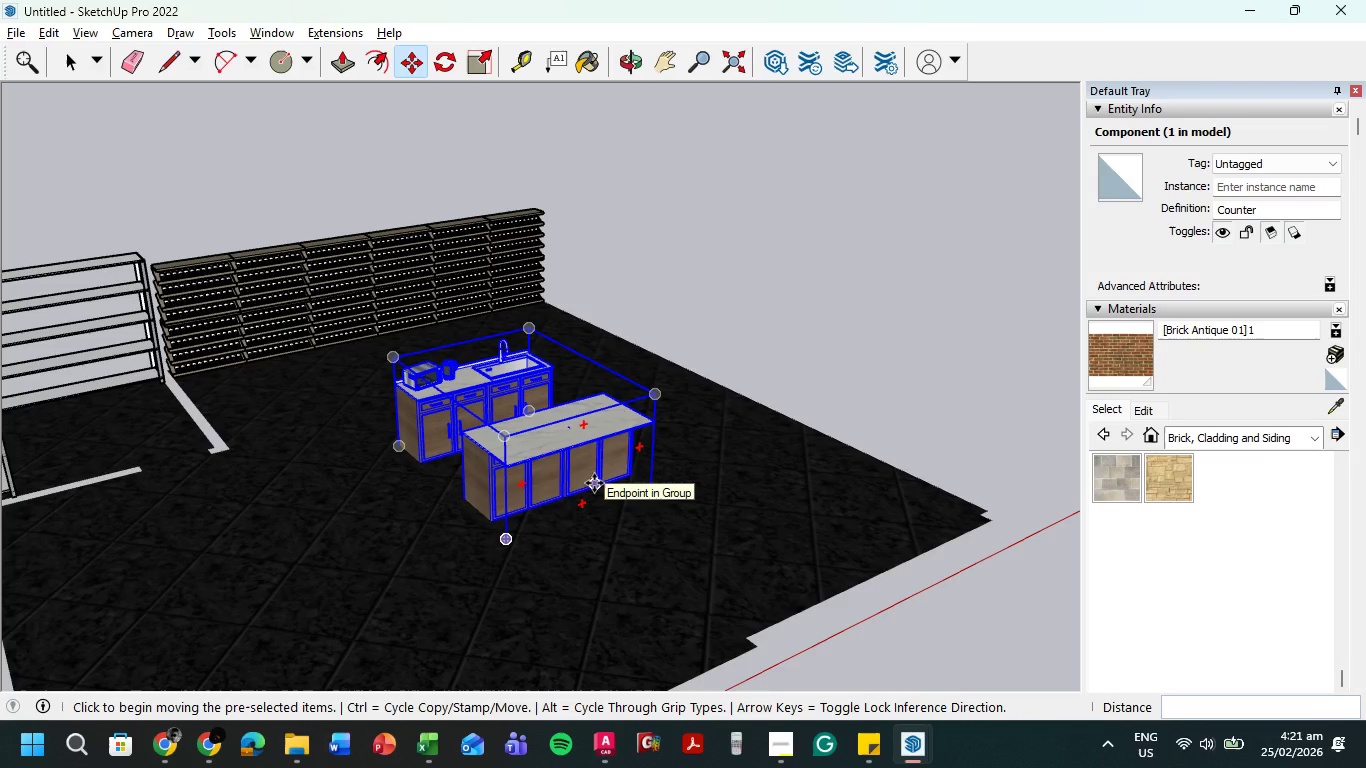 
wait(11.48)
 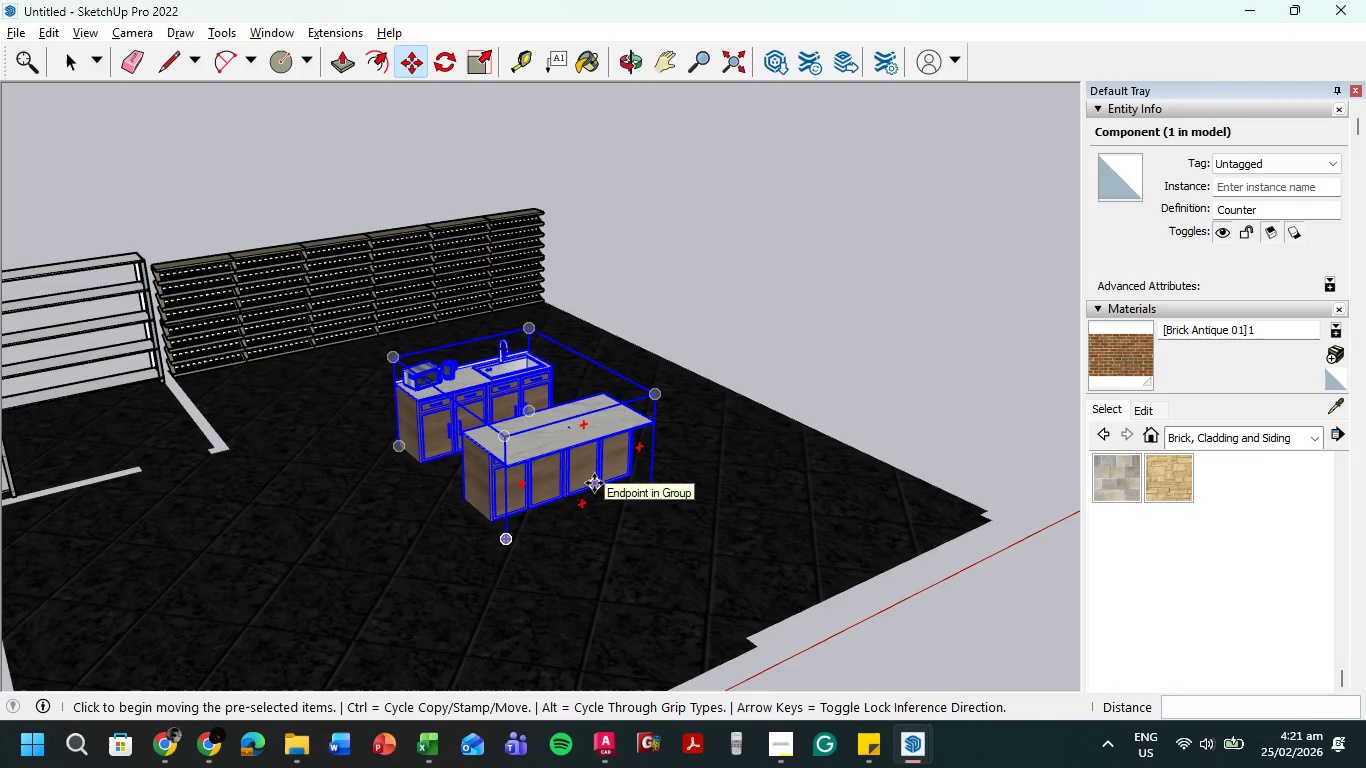 
key(Escape)
 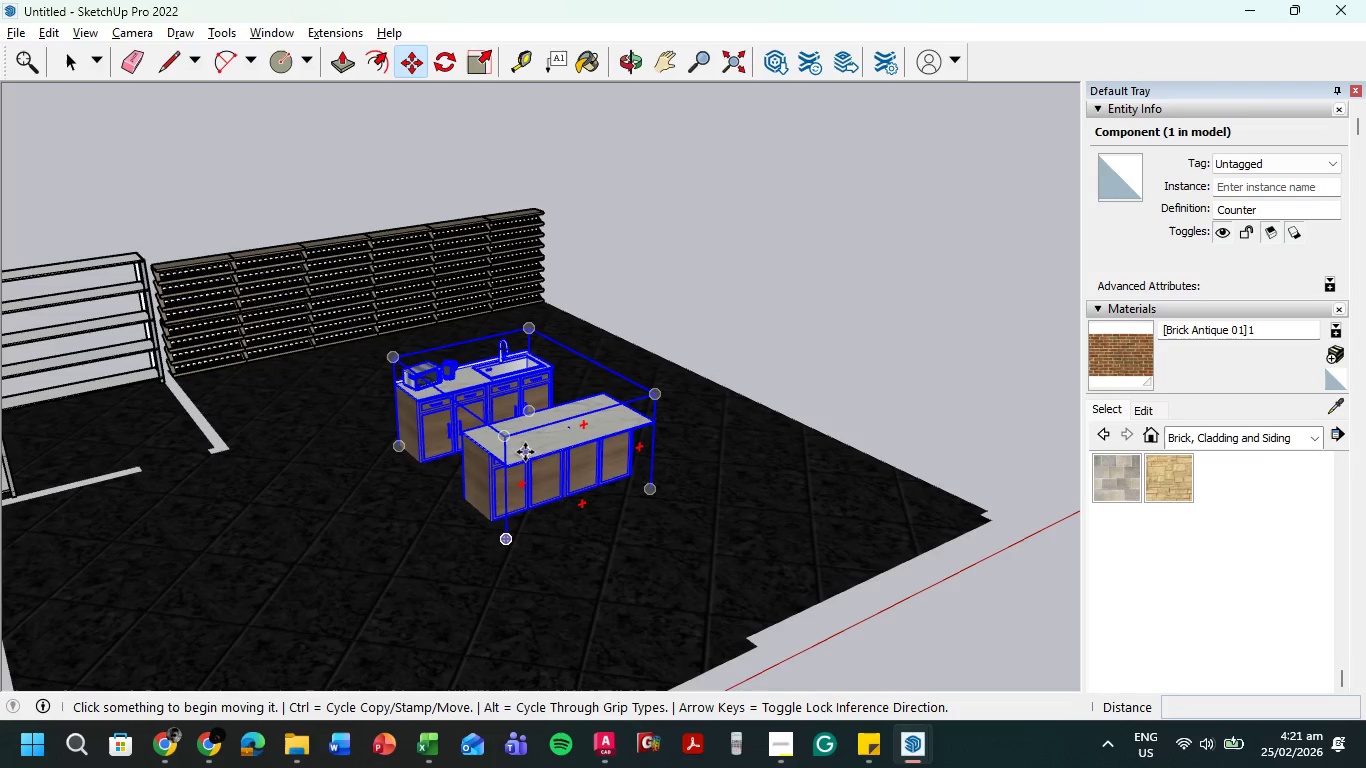 
scroll: coordinate [526, 448], scroll_direction: up, amount: 10.0
 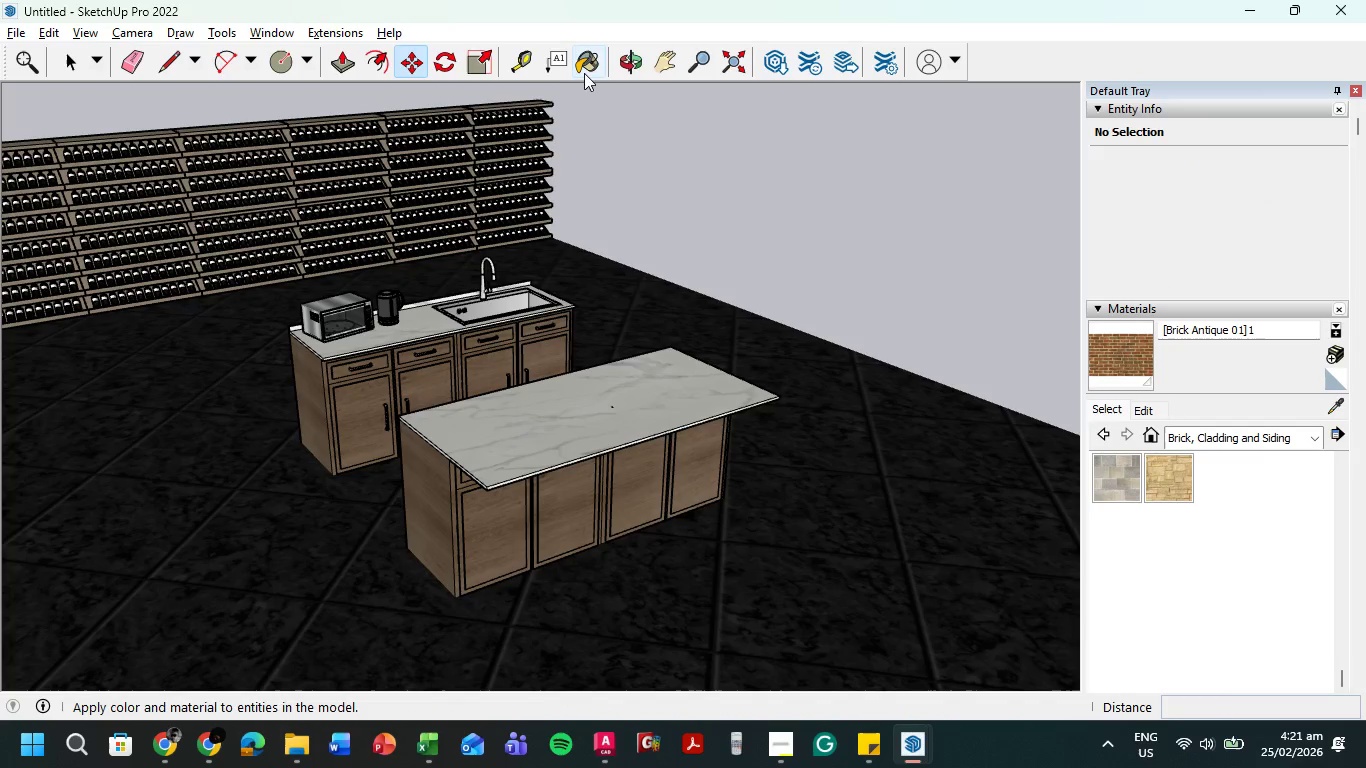 
left_click([585, 65])
 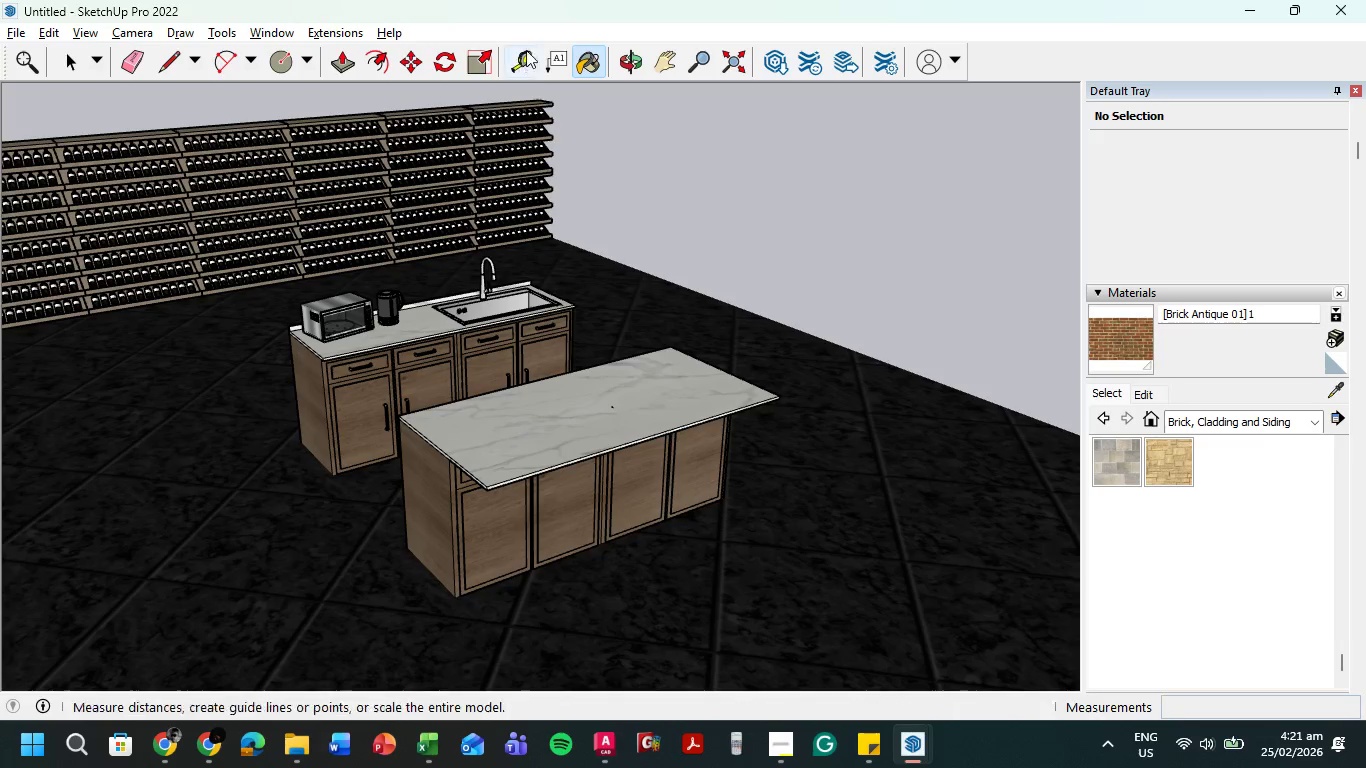 
left_click([518, 63])
 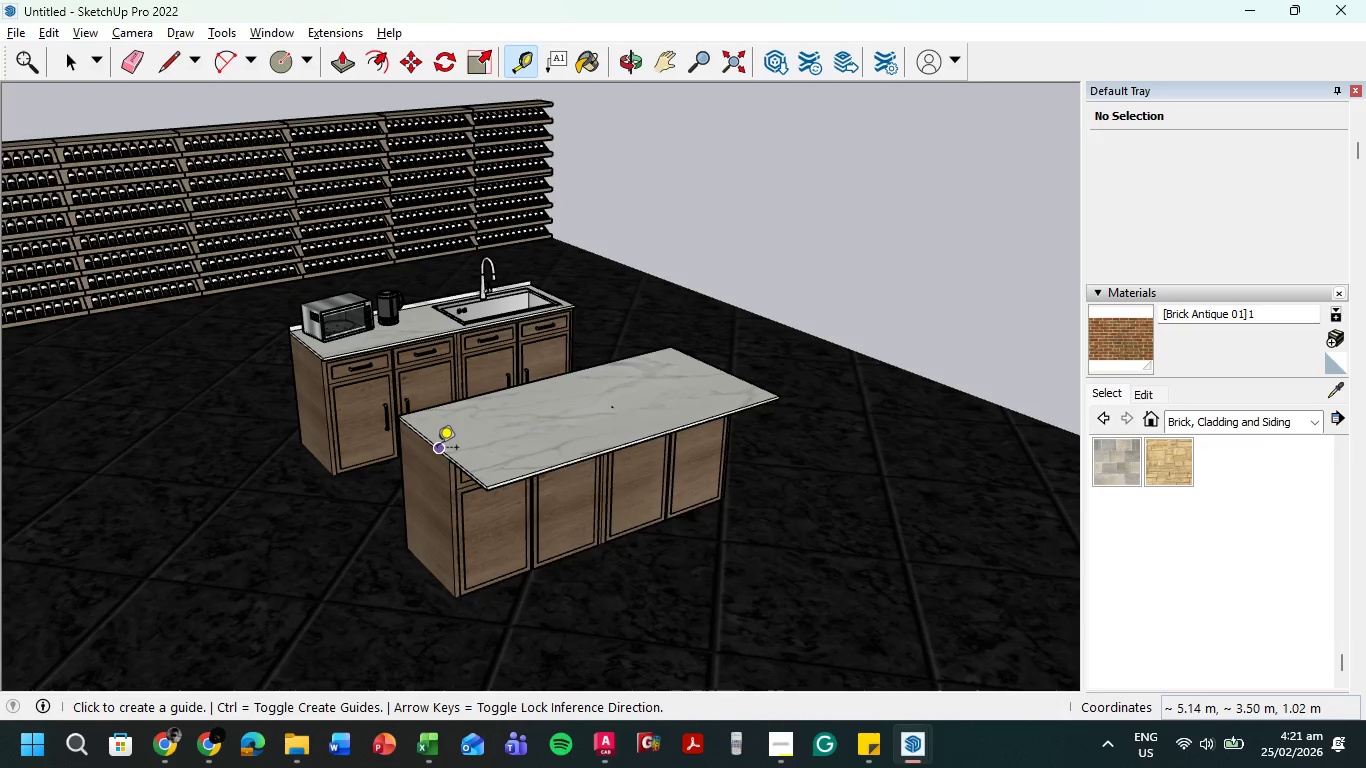 
left_click([438, 450])
 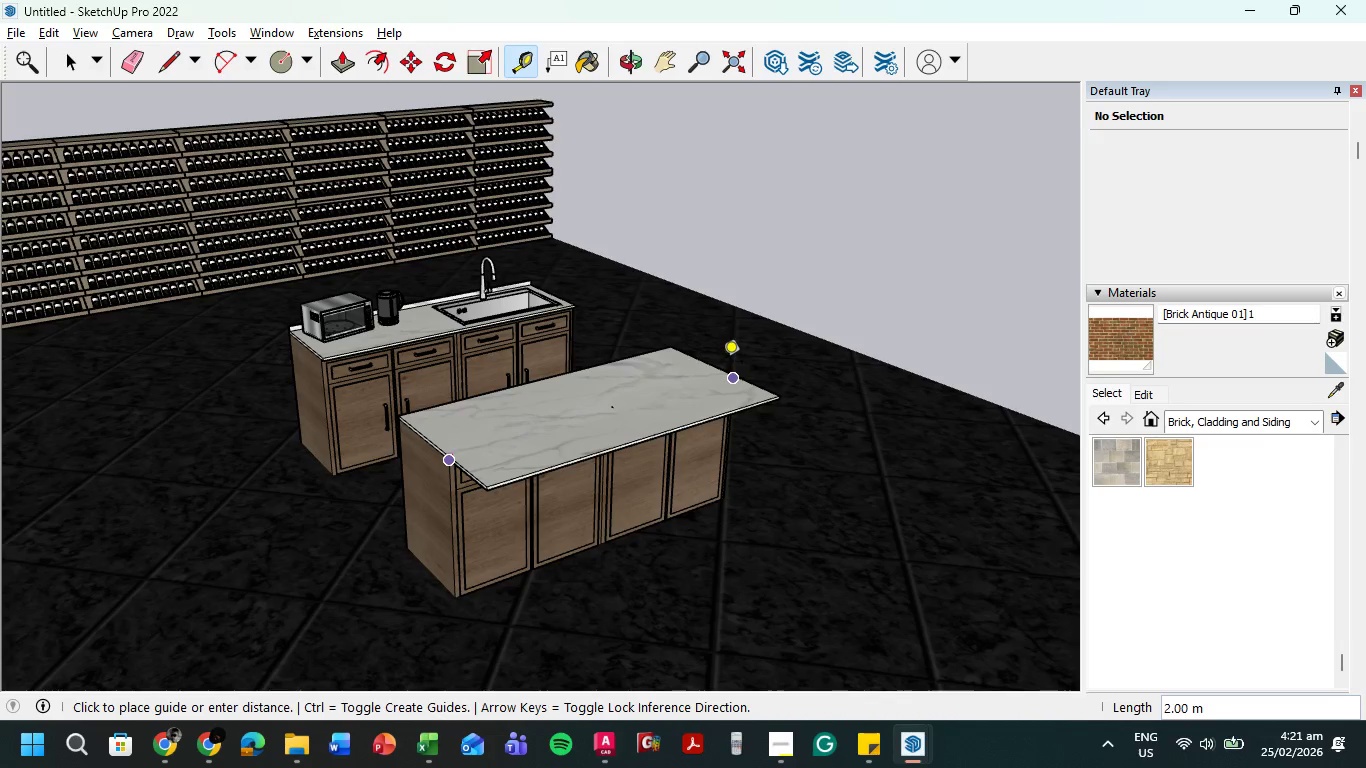 
key(Escape)
 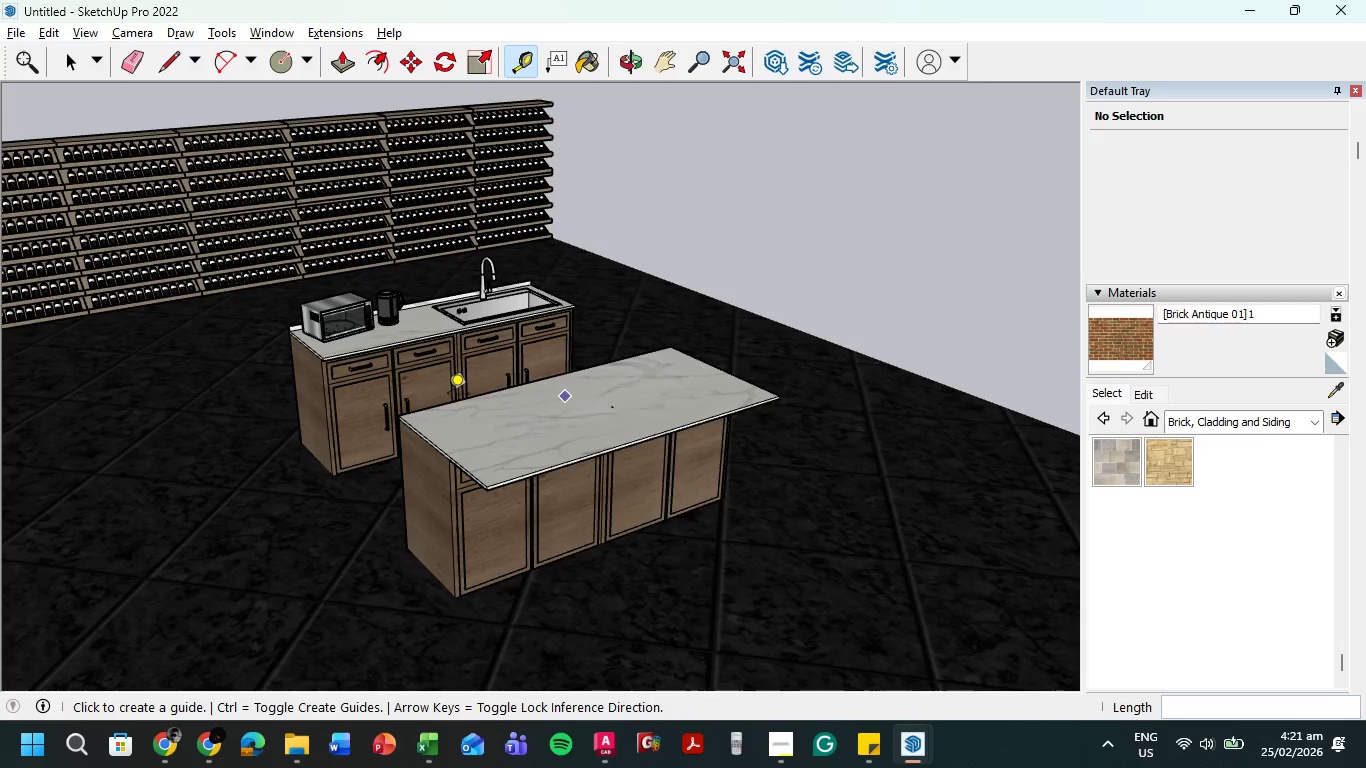 
scroll: coordinate [448, 396], scroll_direction: up, amount: 8.0
 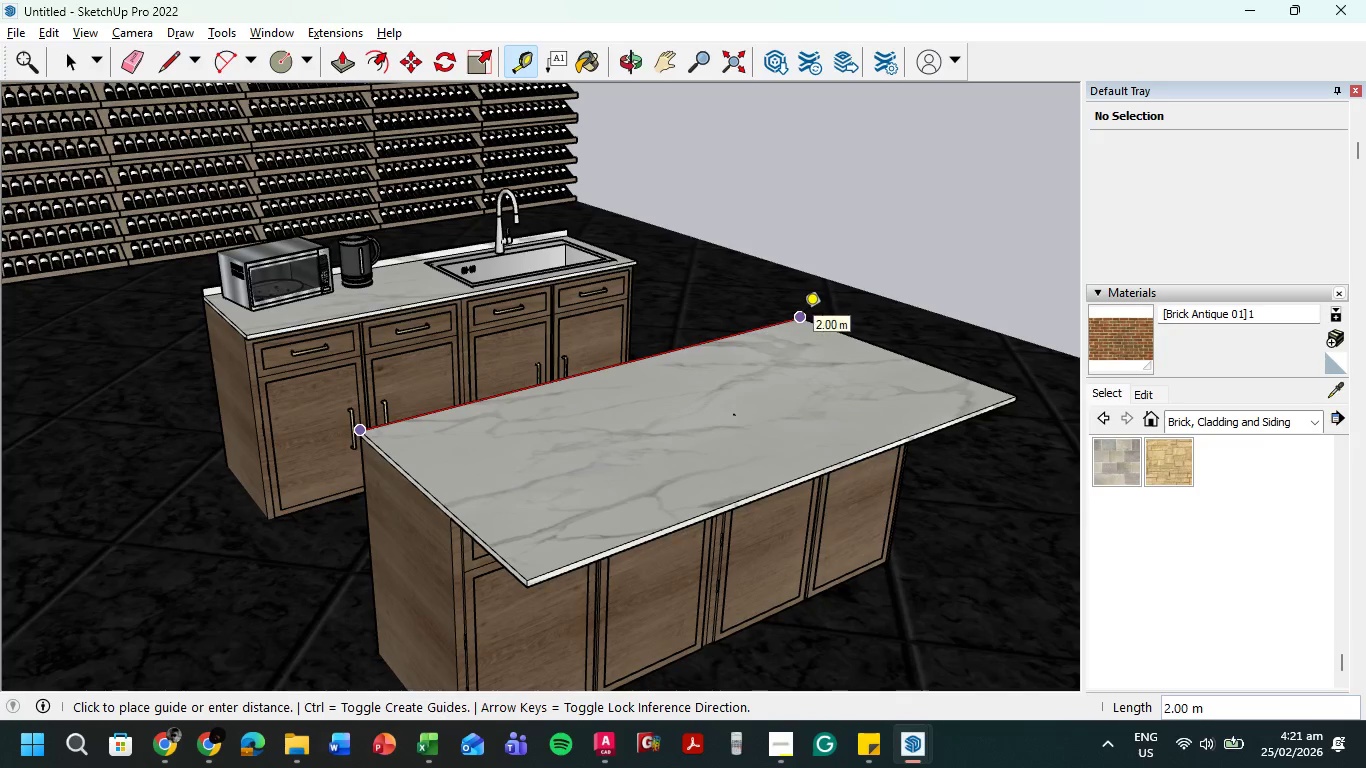 
key(Escape)
 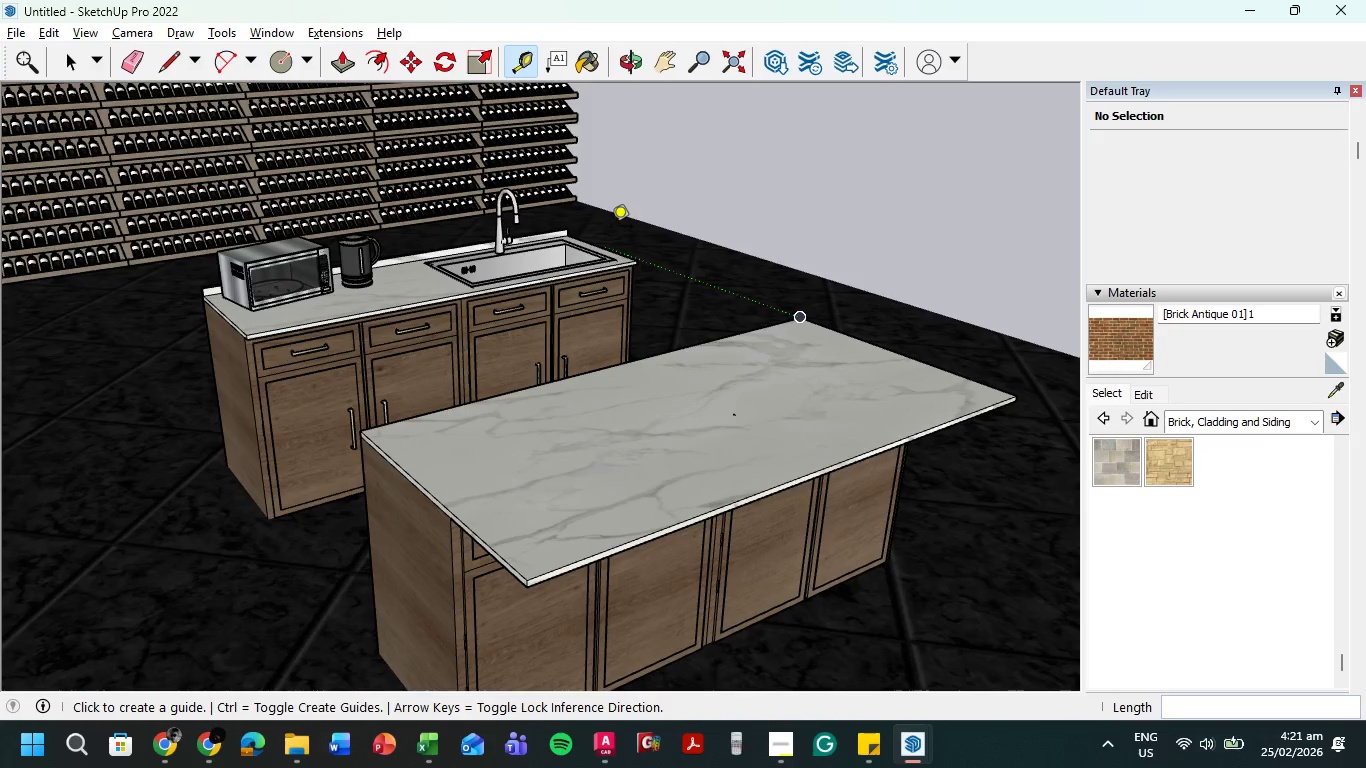 
scroll: coordinate [600, 249], scroll_direction: down, amount: 21.0
 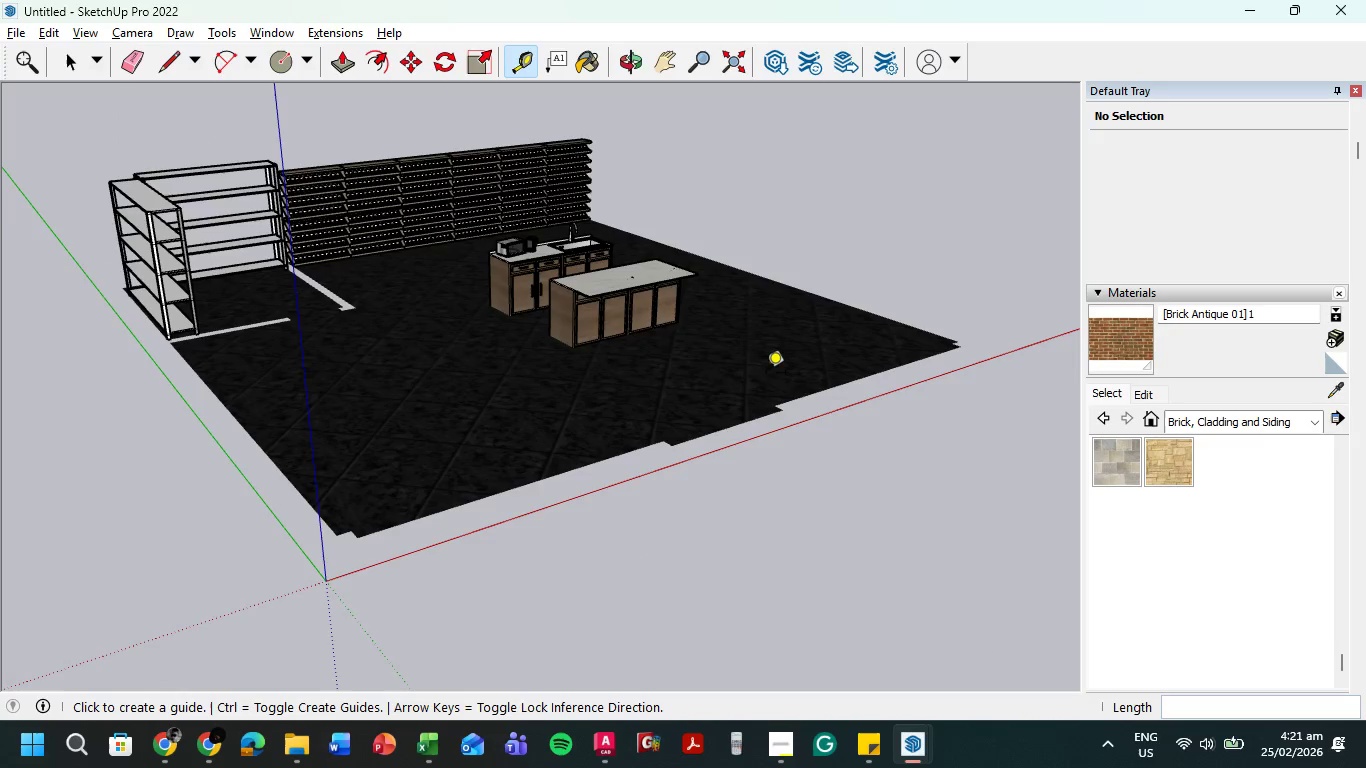 
scroll: coordinate [762, 377], scroll_direction: up, amount: 5.0
 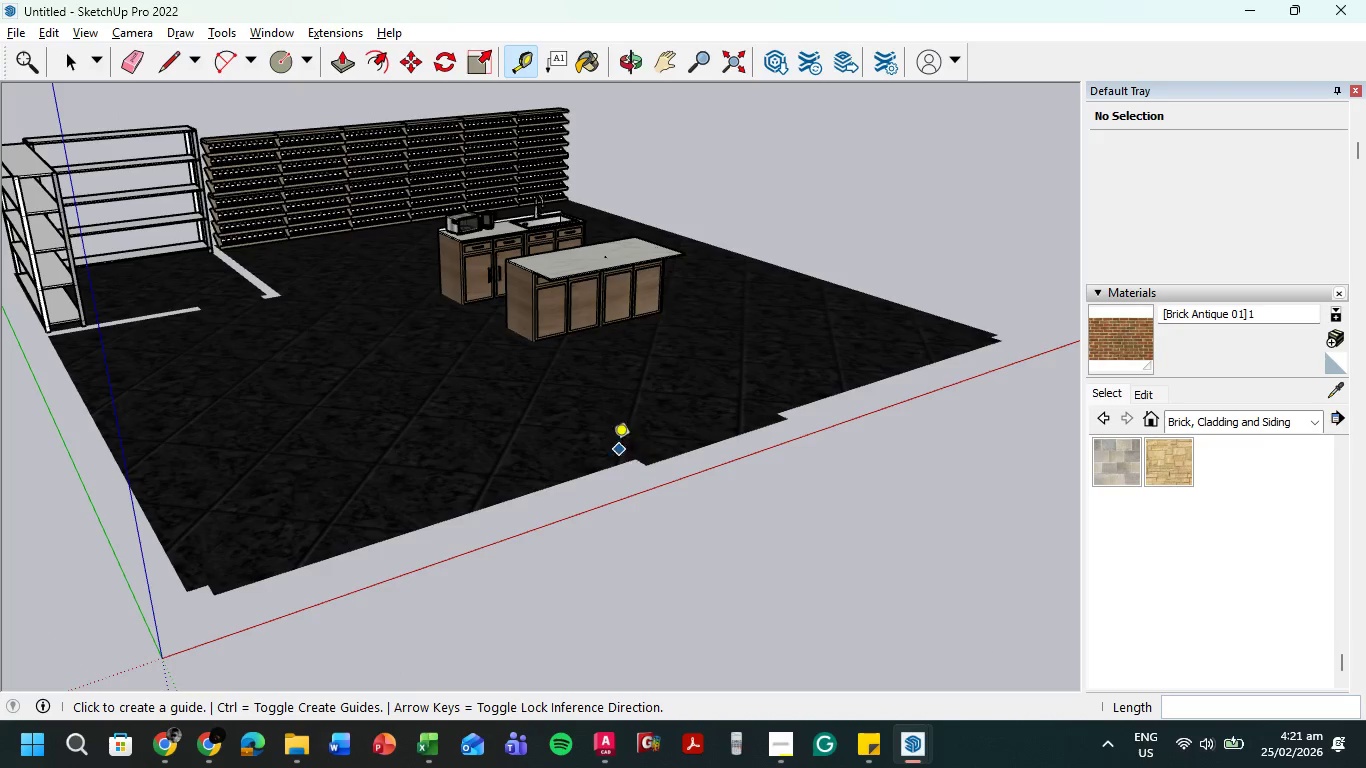 
key(Escape)
 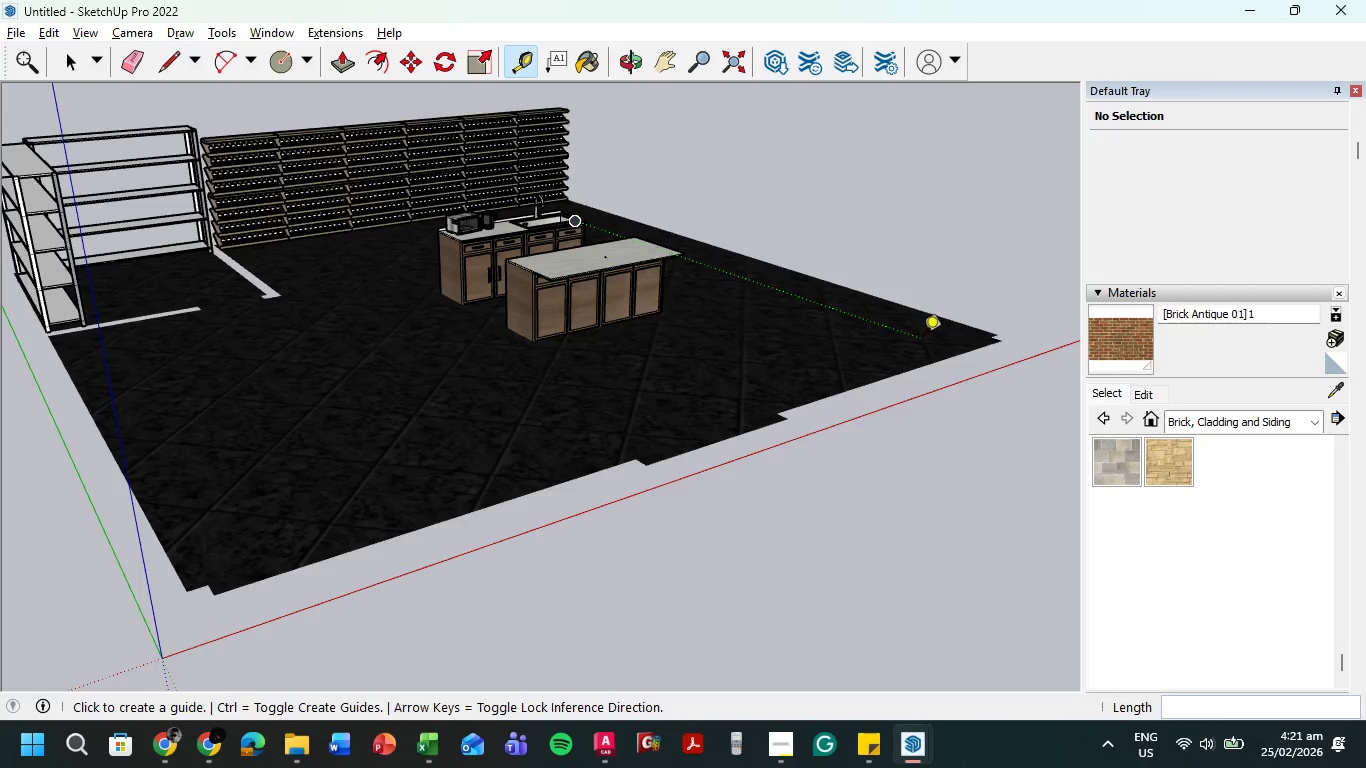 
wait(5.53)
 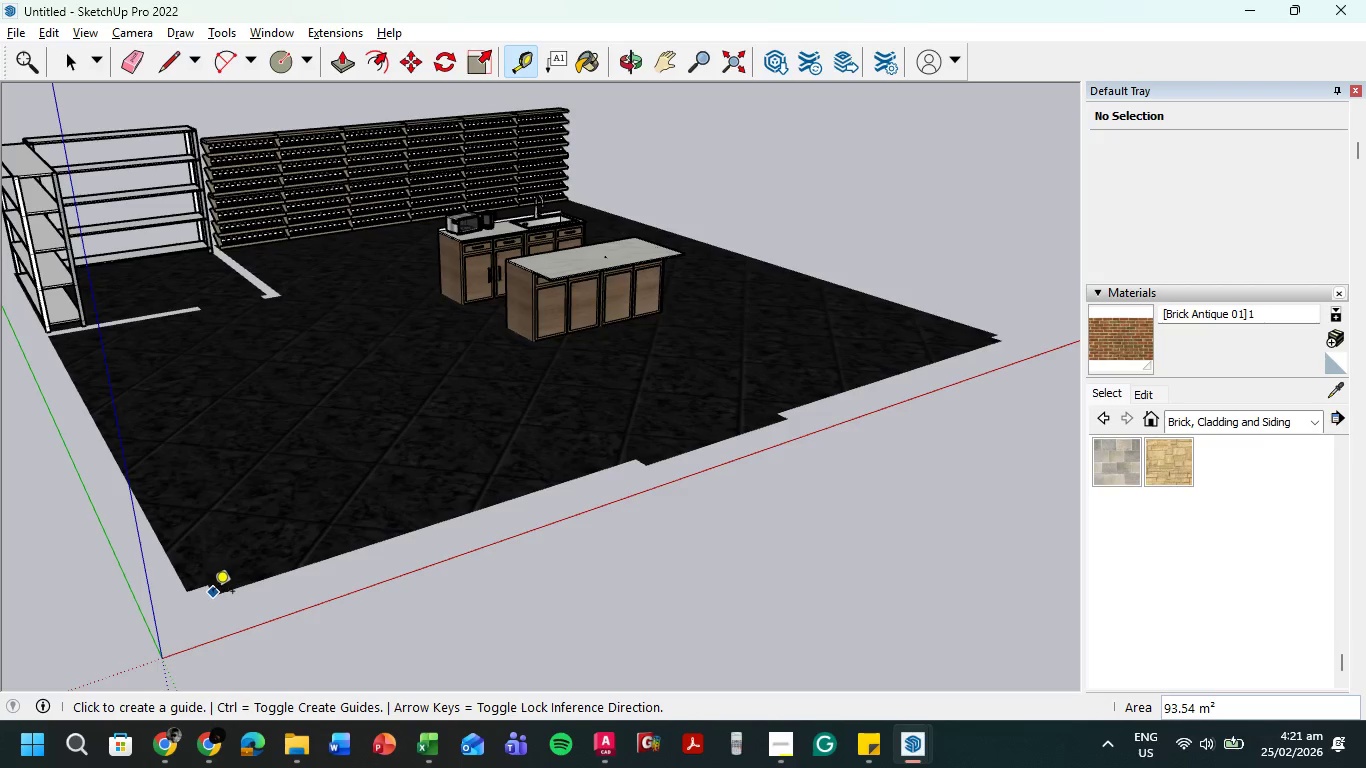 
left_click([215, 594])
 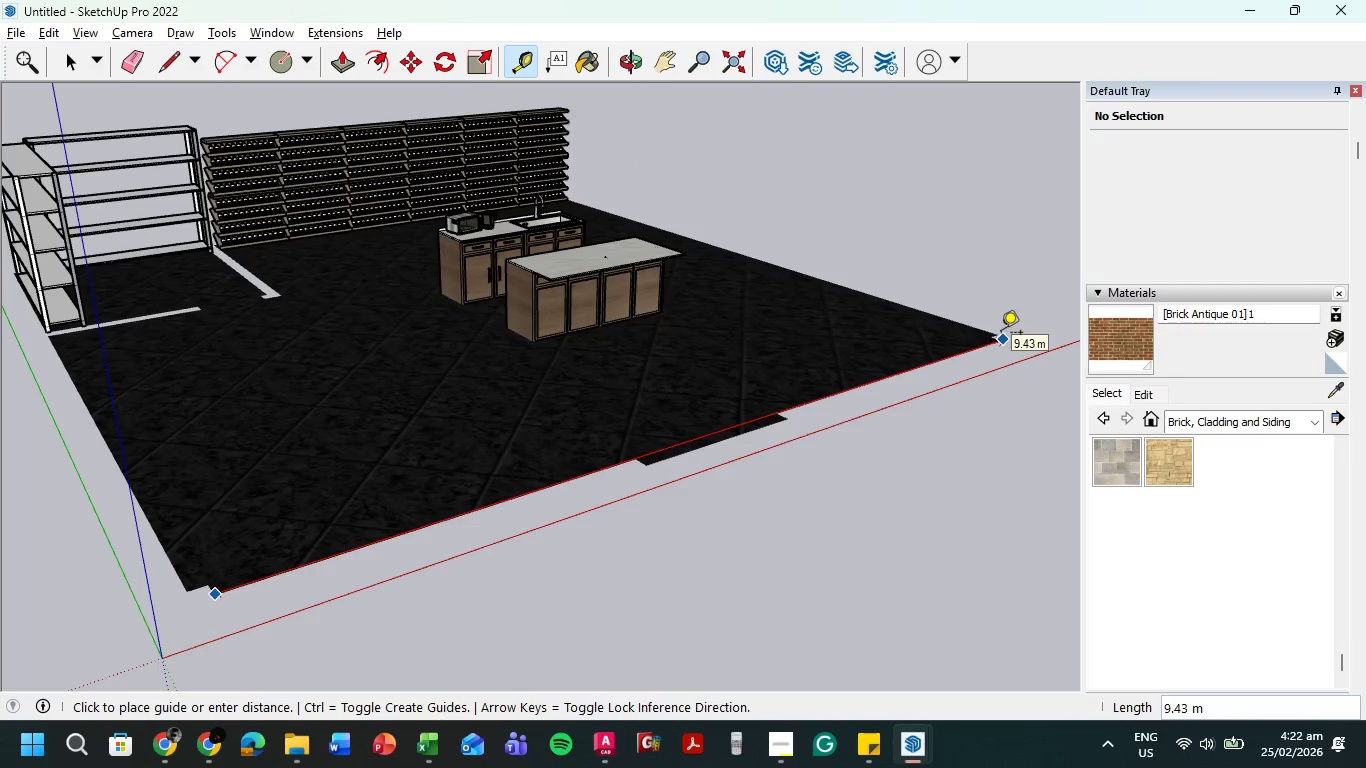 
key(Escape)
 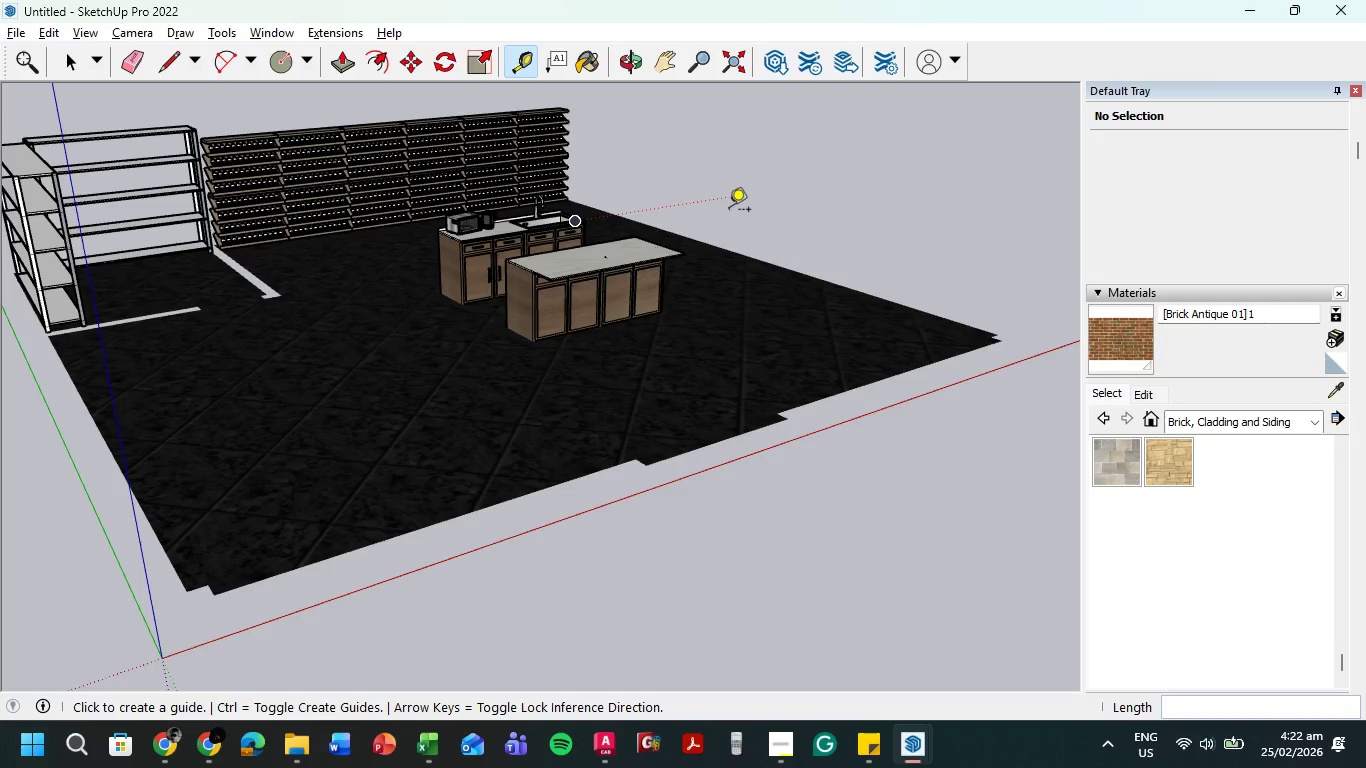 
key(M)
 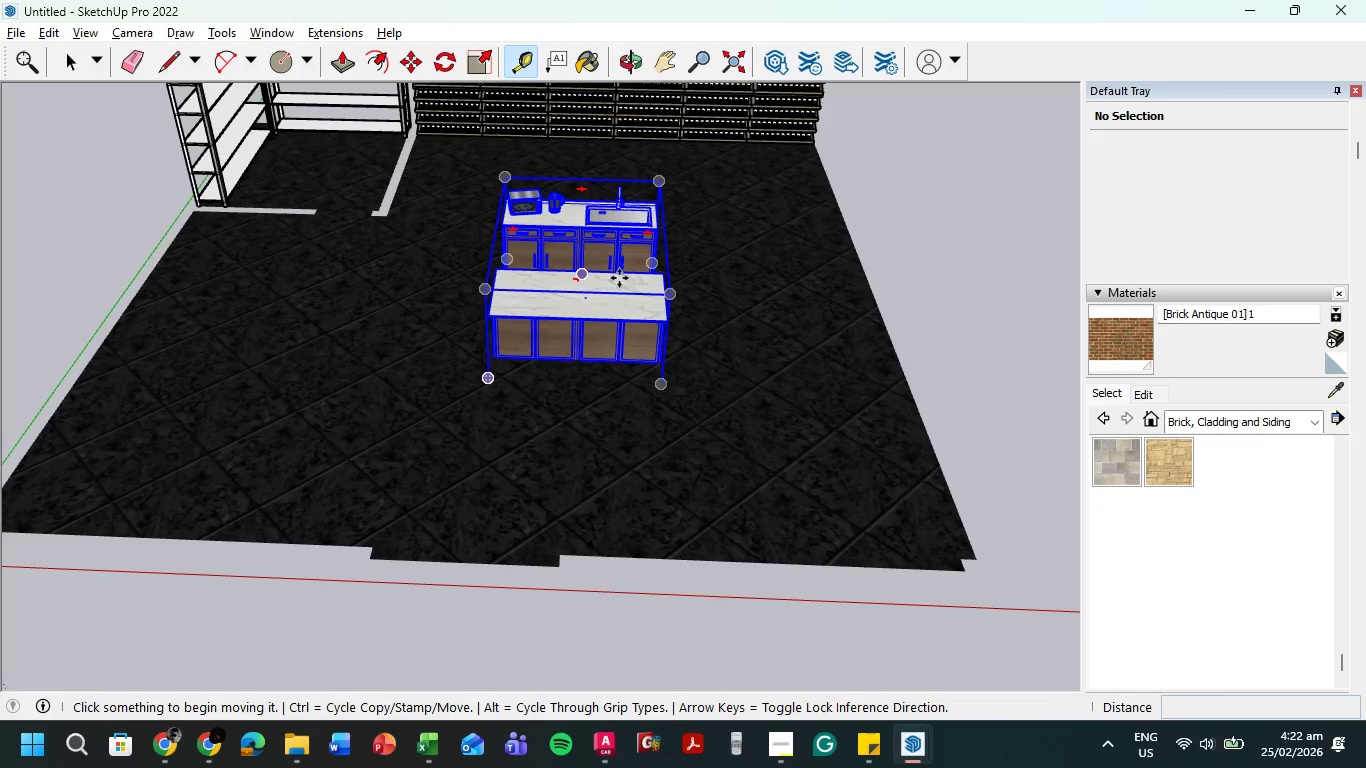 
hold_key(key=ShiftLeft, duration=1.2)
 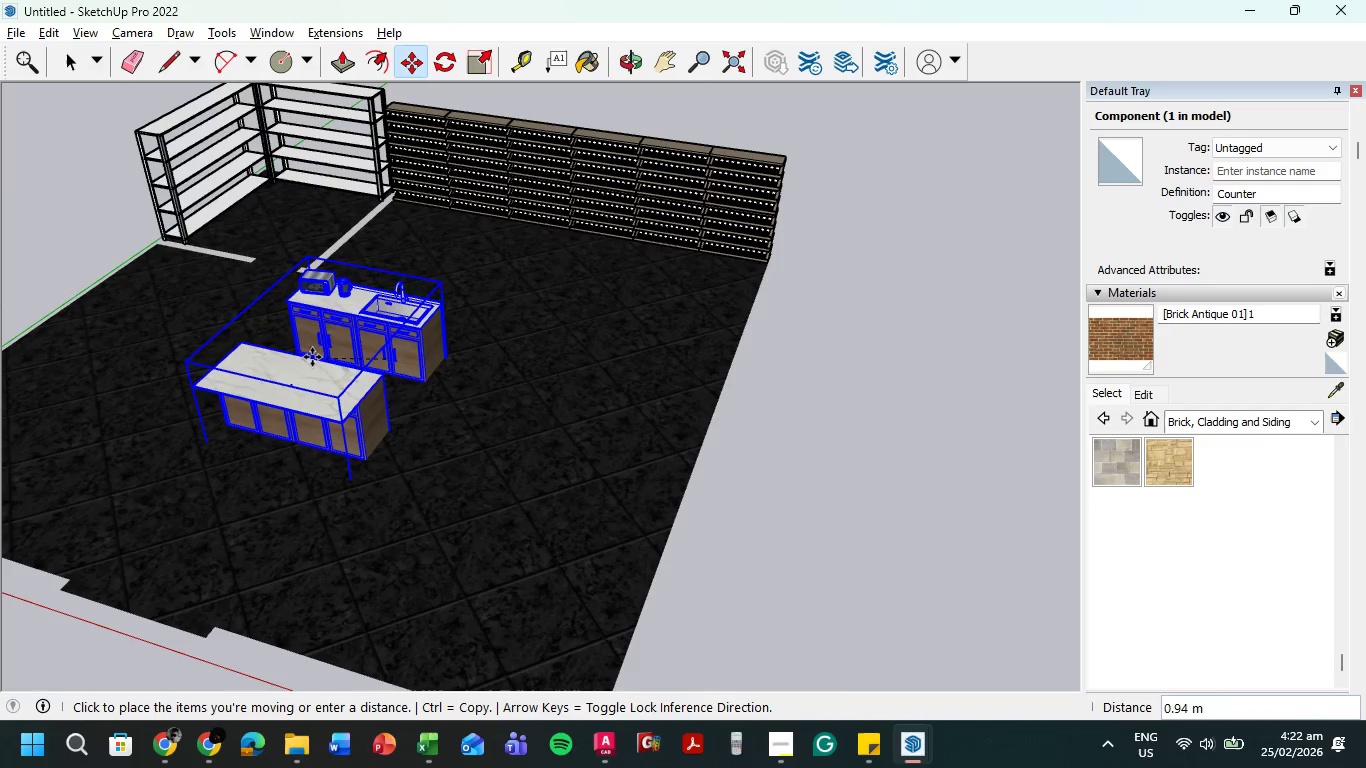 
wait(5.11)
 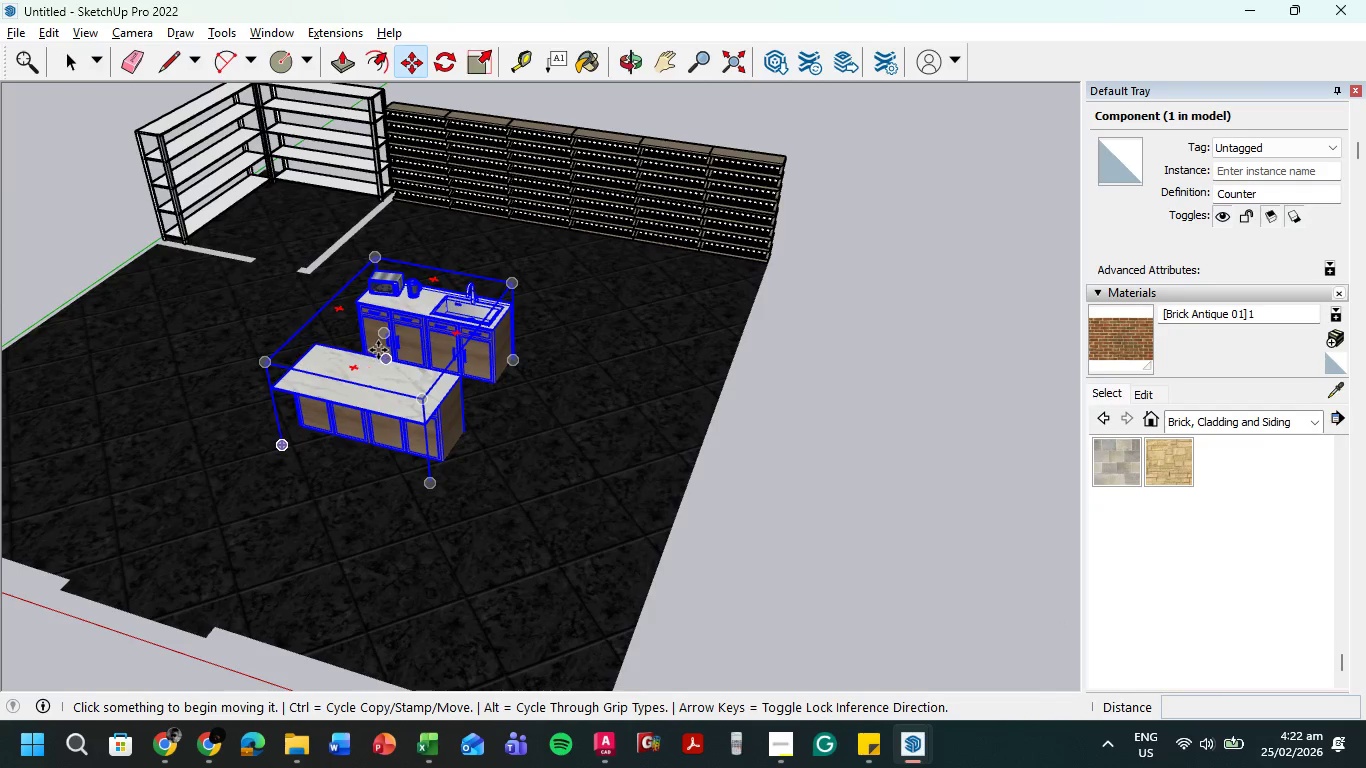 
left_click([309, 351])
 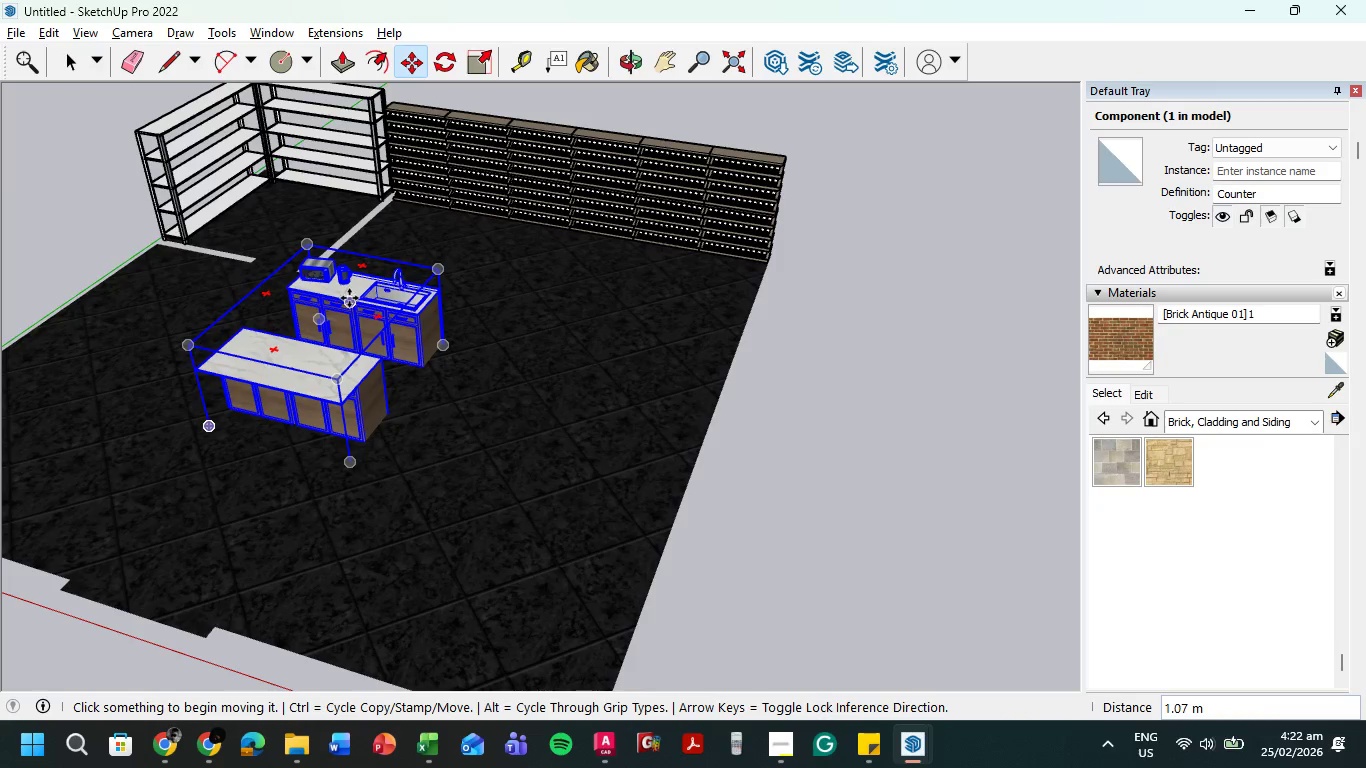 
left_click([350, 297])
 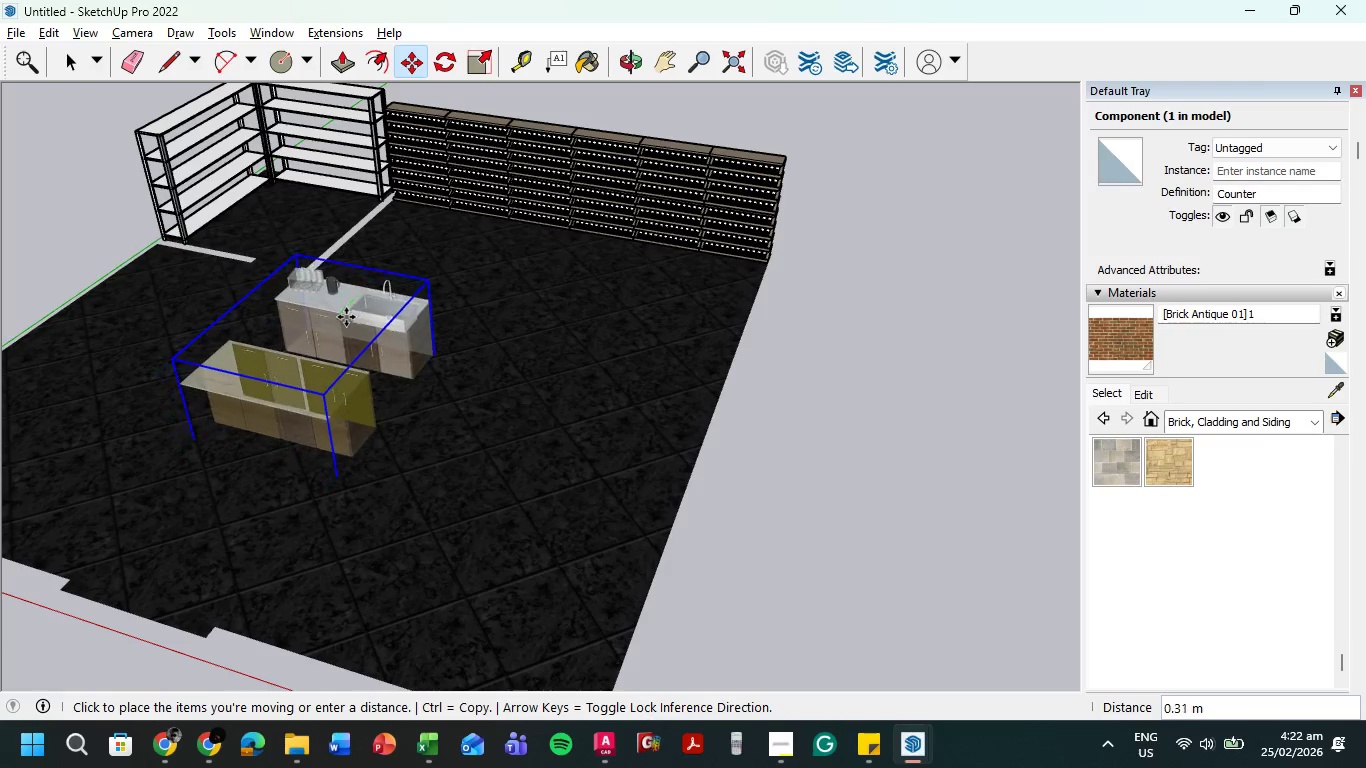 
left_click([346, 317])
 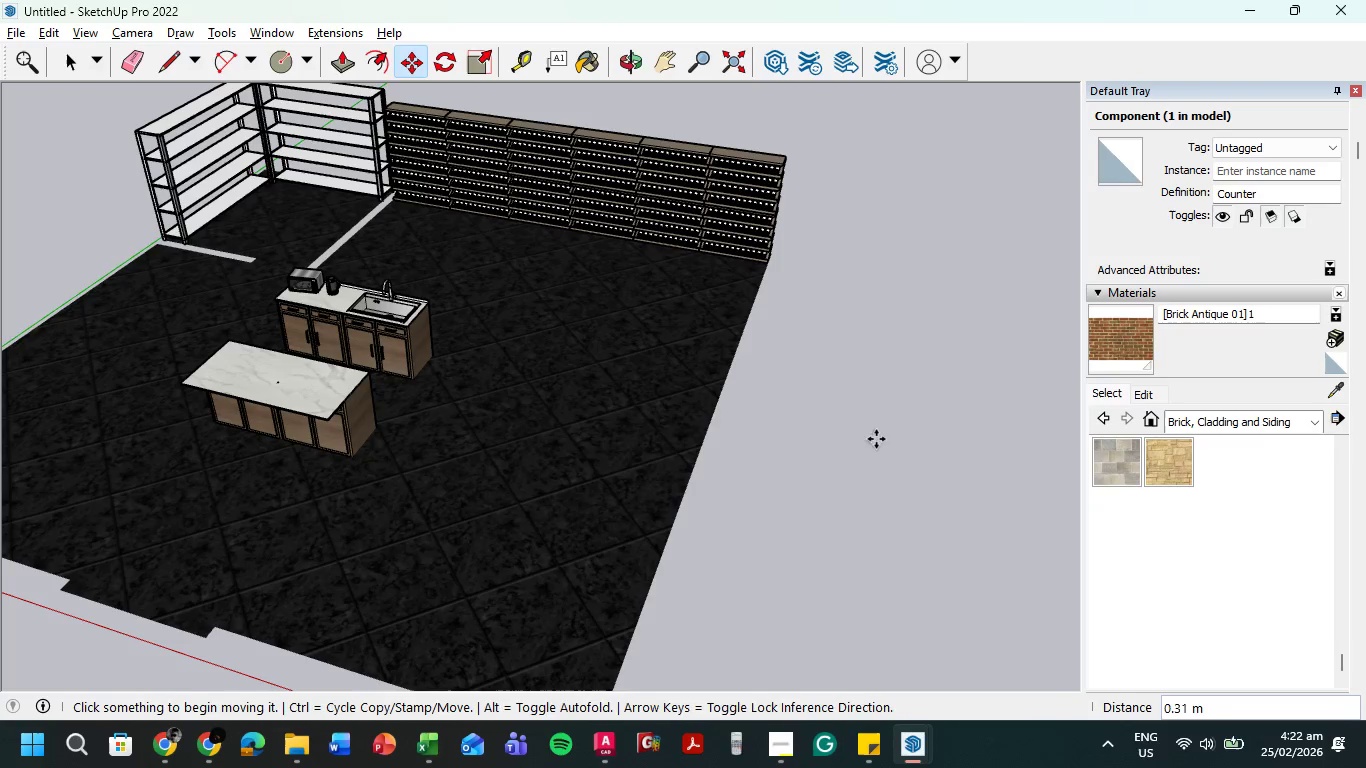 
scroll: coordinate [916, 414], scroll_direction: up, amount: 1.0
 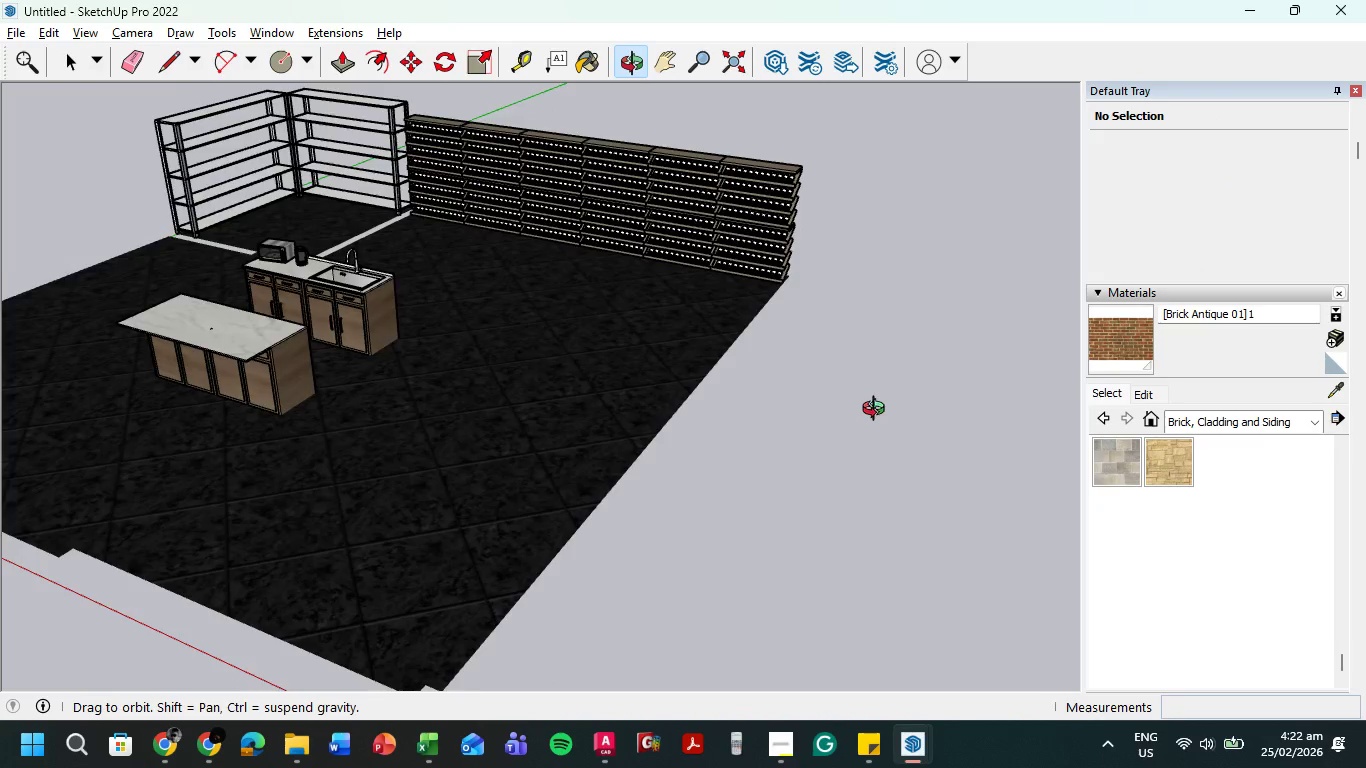 
scroll: coordinate [855, 347], scroll_direction: down, amount: 4.0
 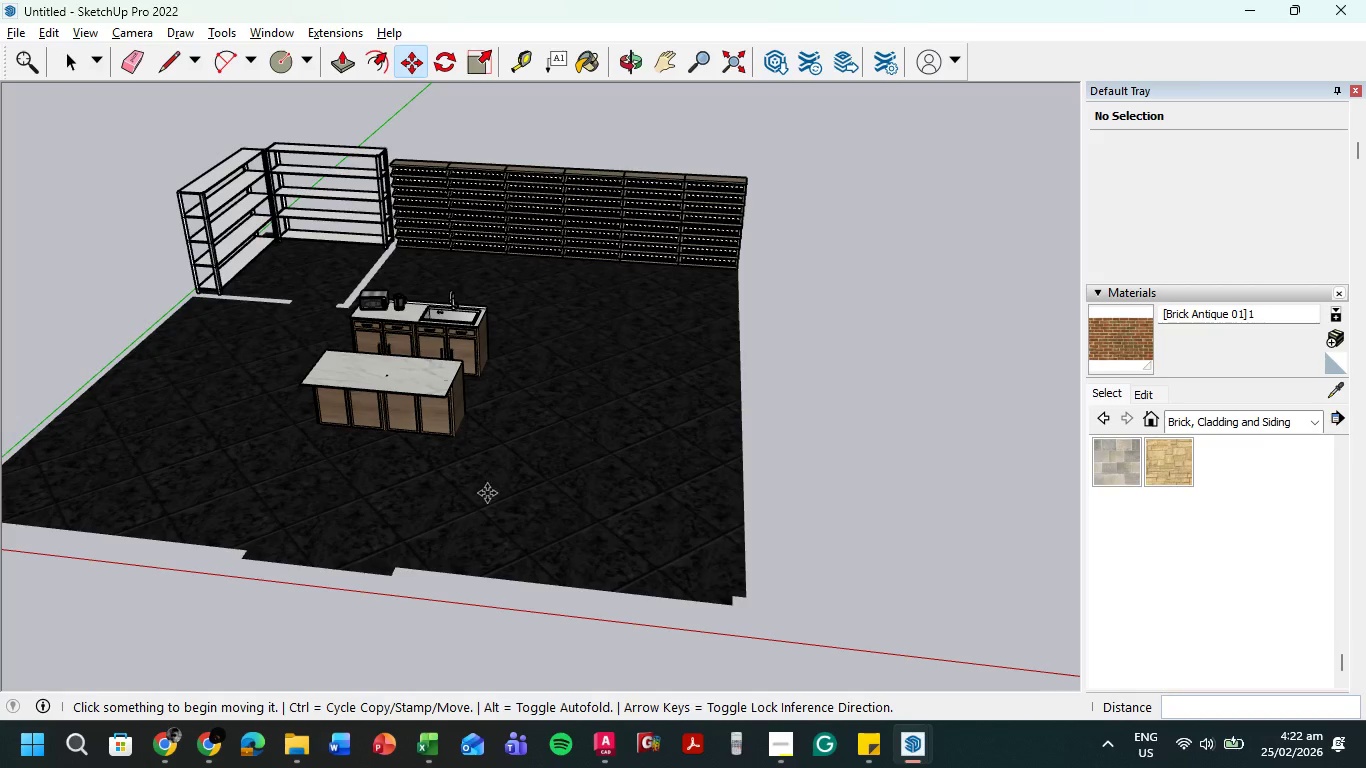 
left_click([223, 749])
 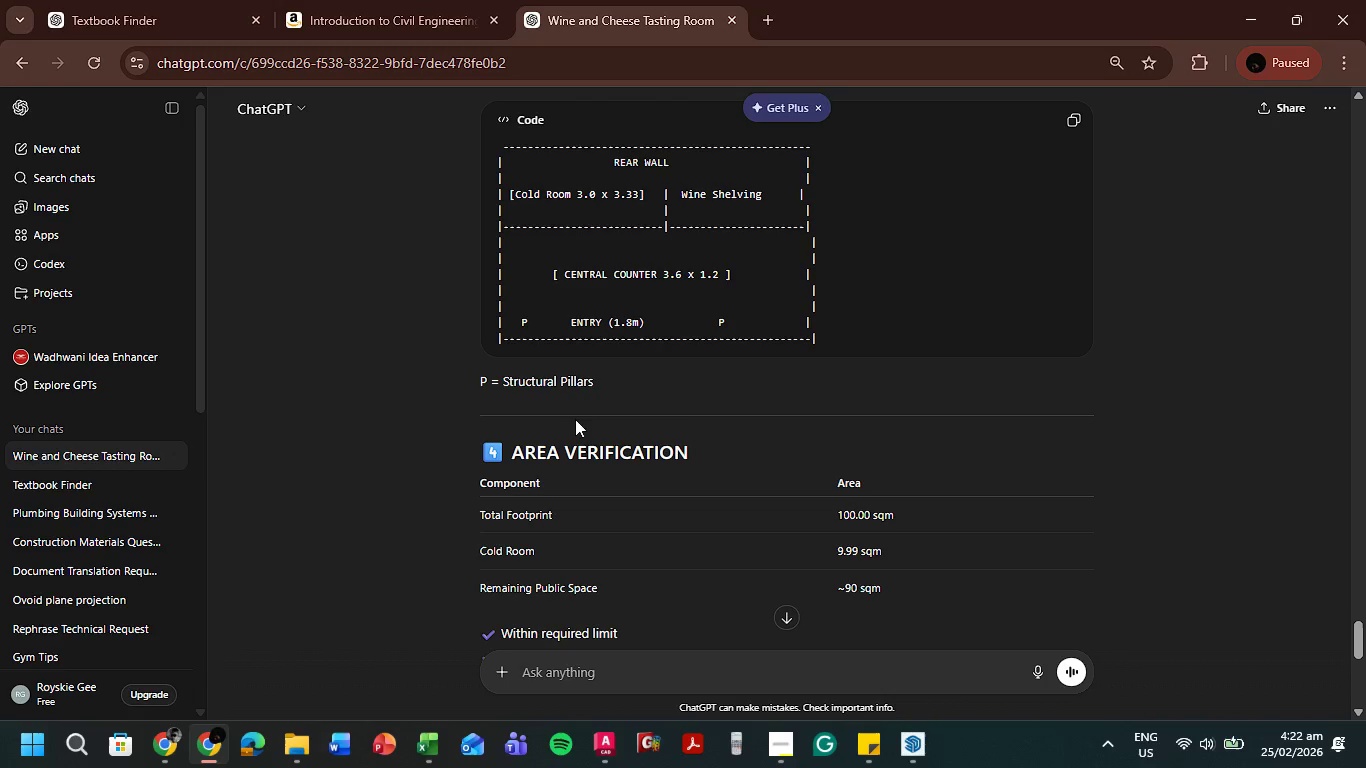 
scroll: coordinate [722, 414], scroll_direction: down, amount: 5.0
 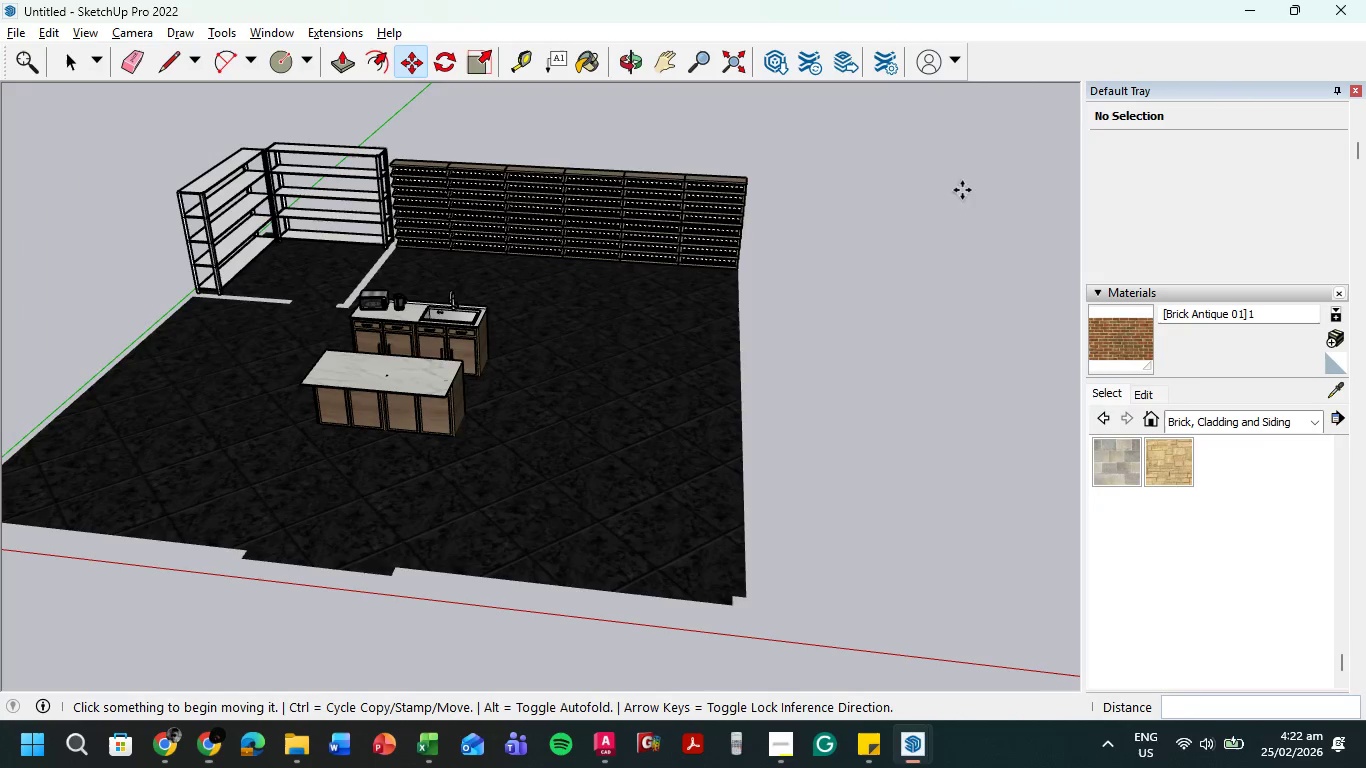 
scroll: coordinate [448, 329], scroll_direction: up, amount: 8.0
 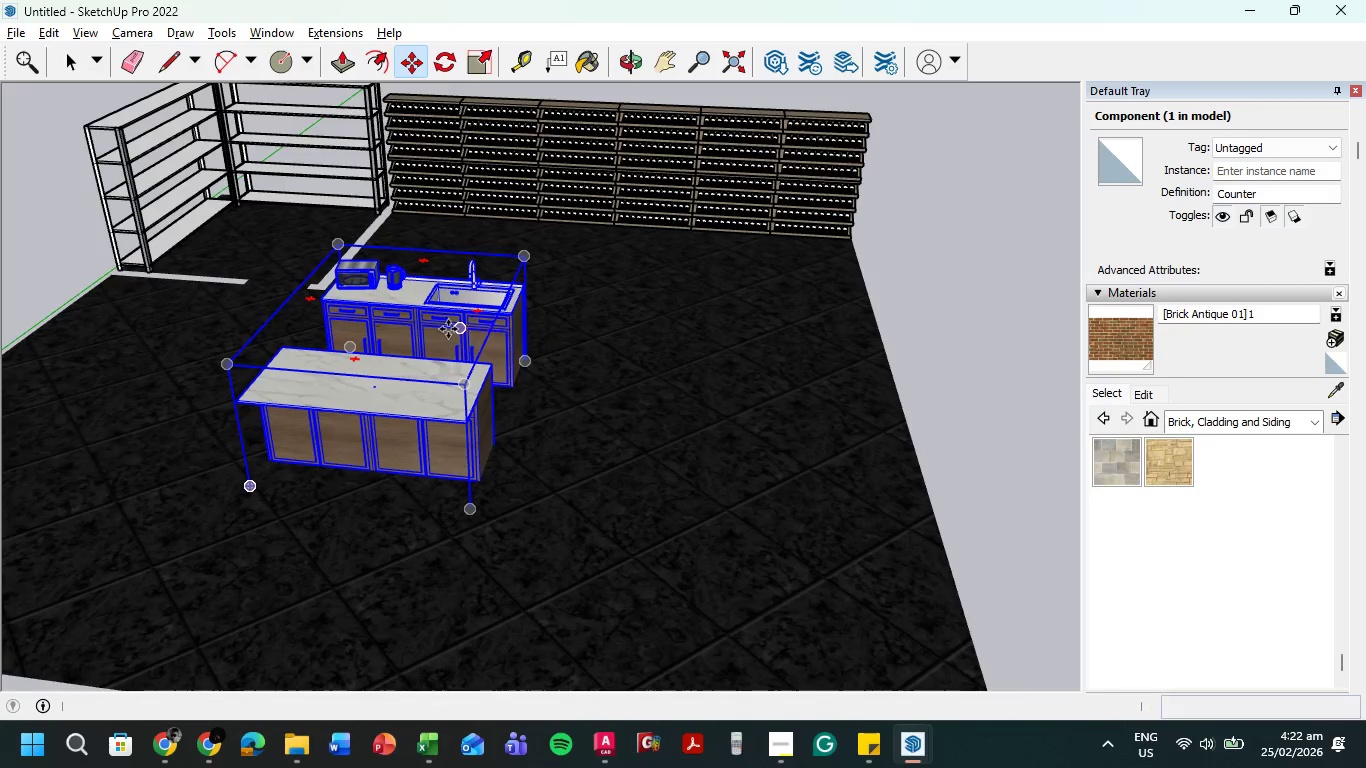 
key(S)
 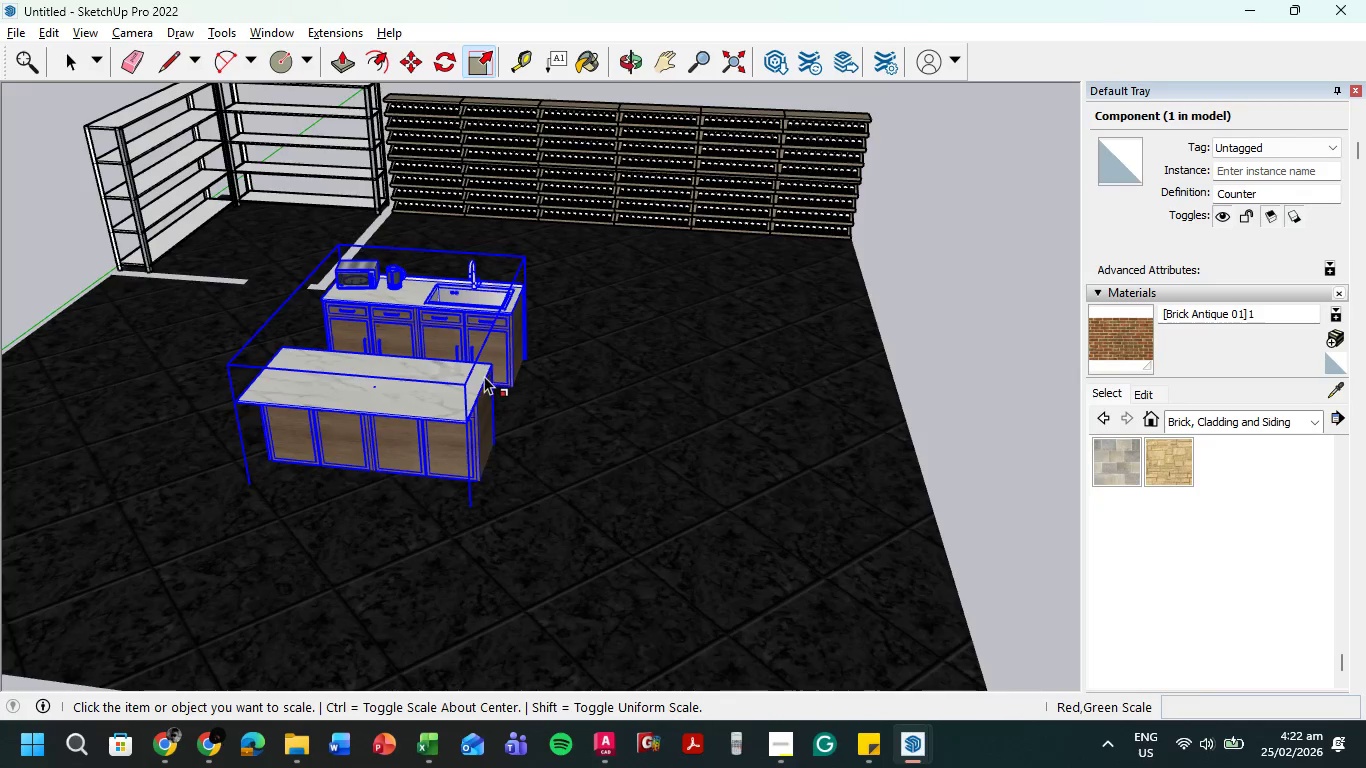 
left_click([475, 373])
 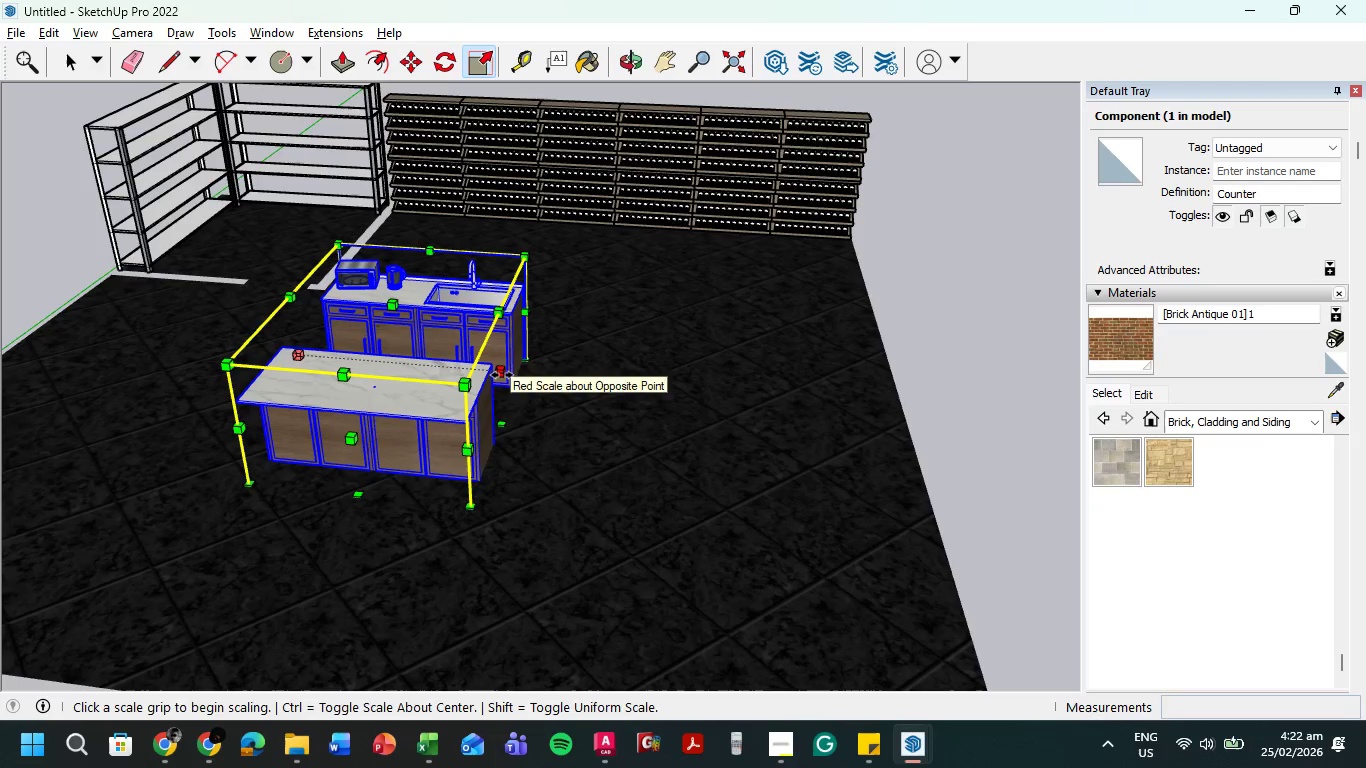 
left_click([502, 375])
 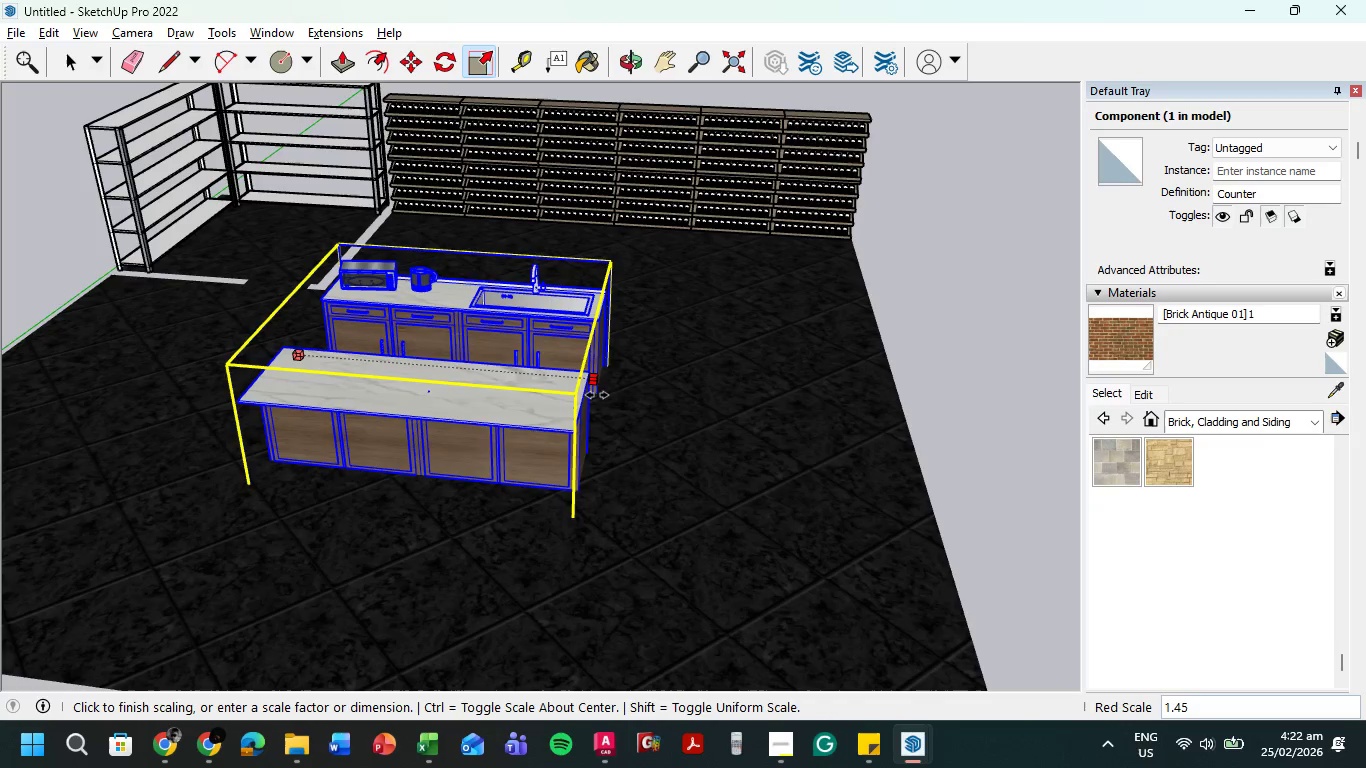 
left_click([629, 398])
 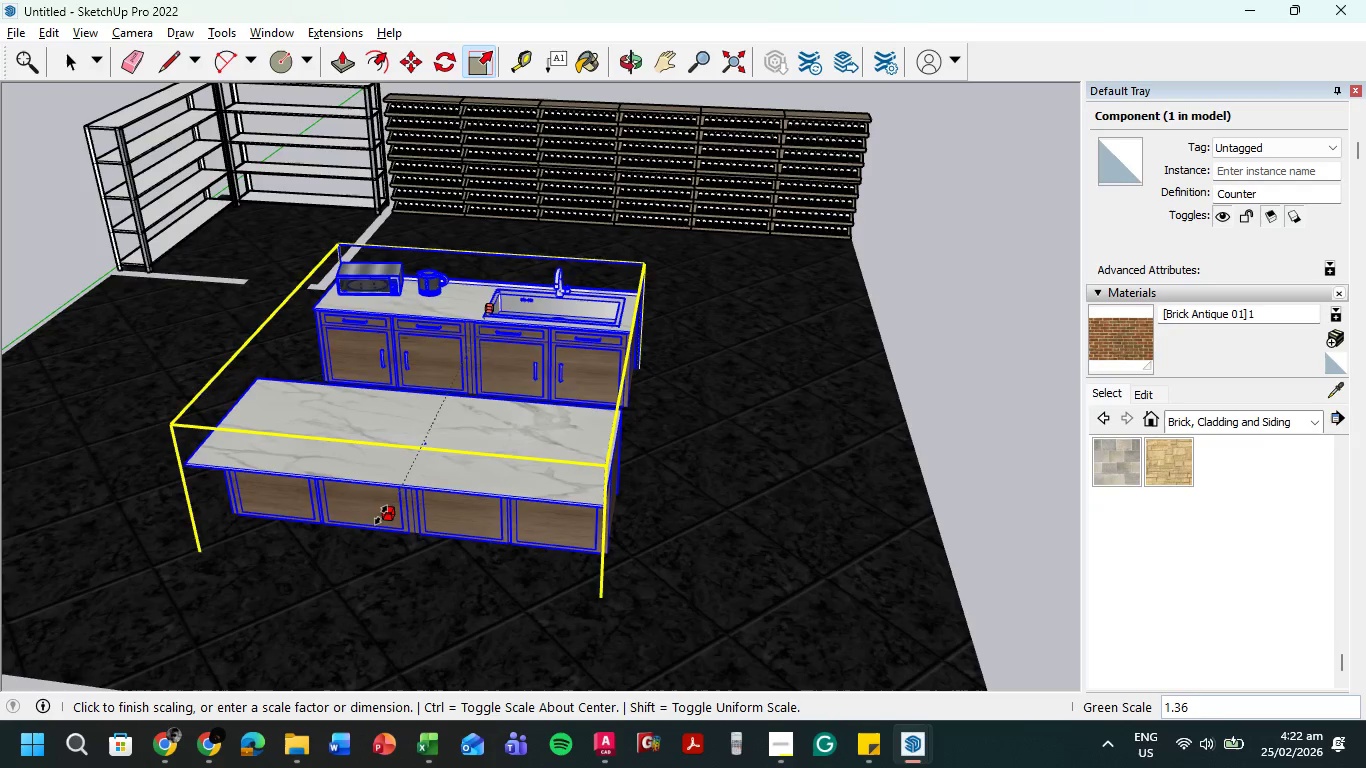 
wait(6.95)
 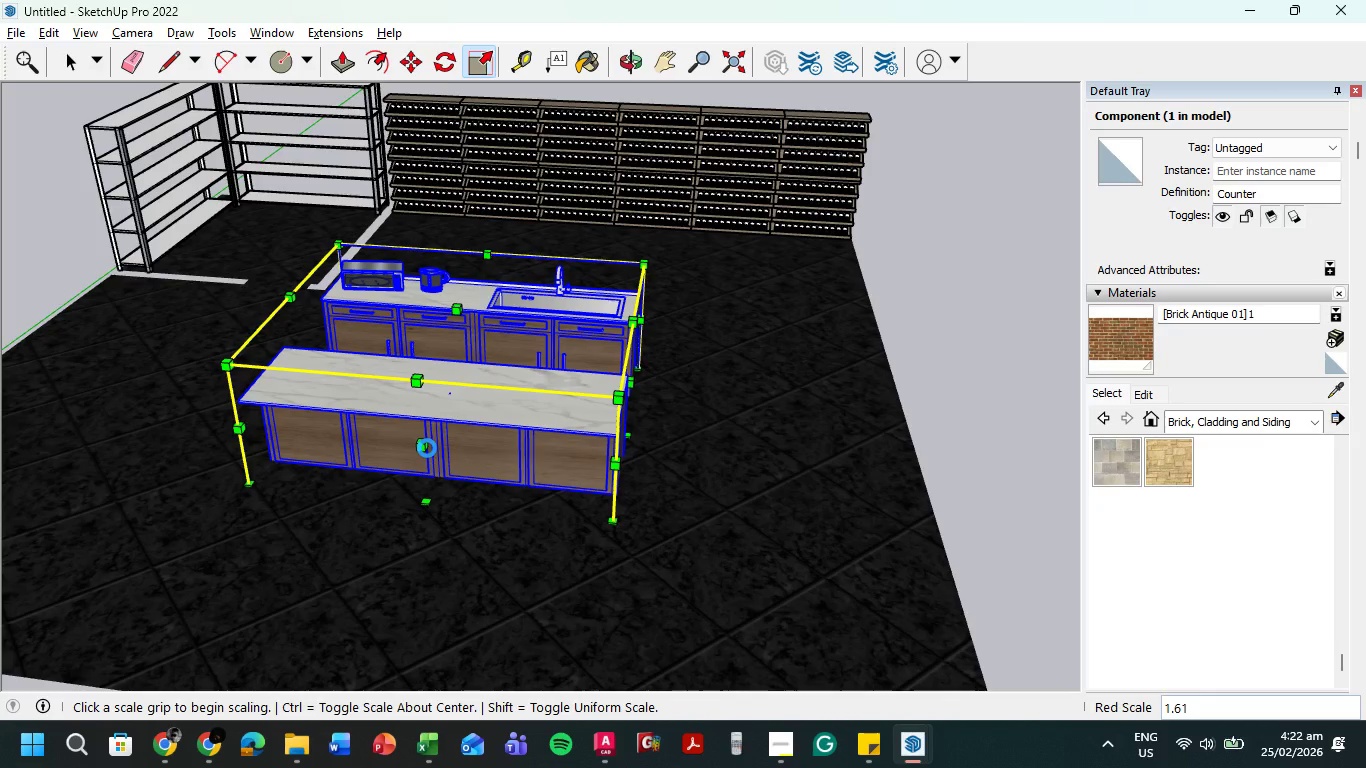 
left_click([386, 515])
 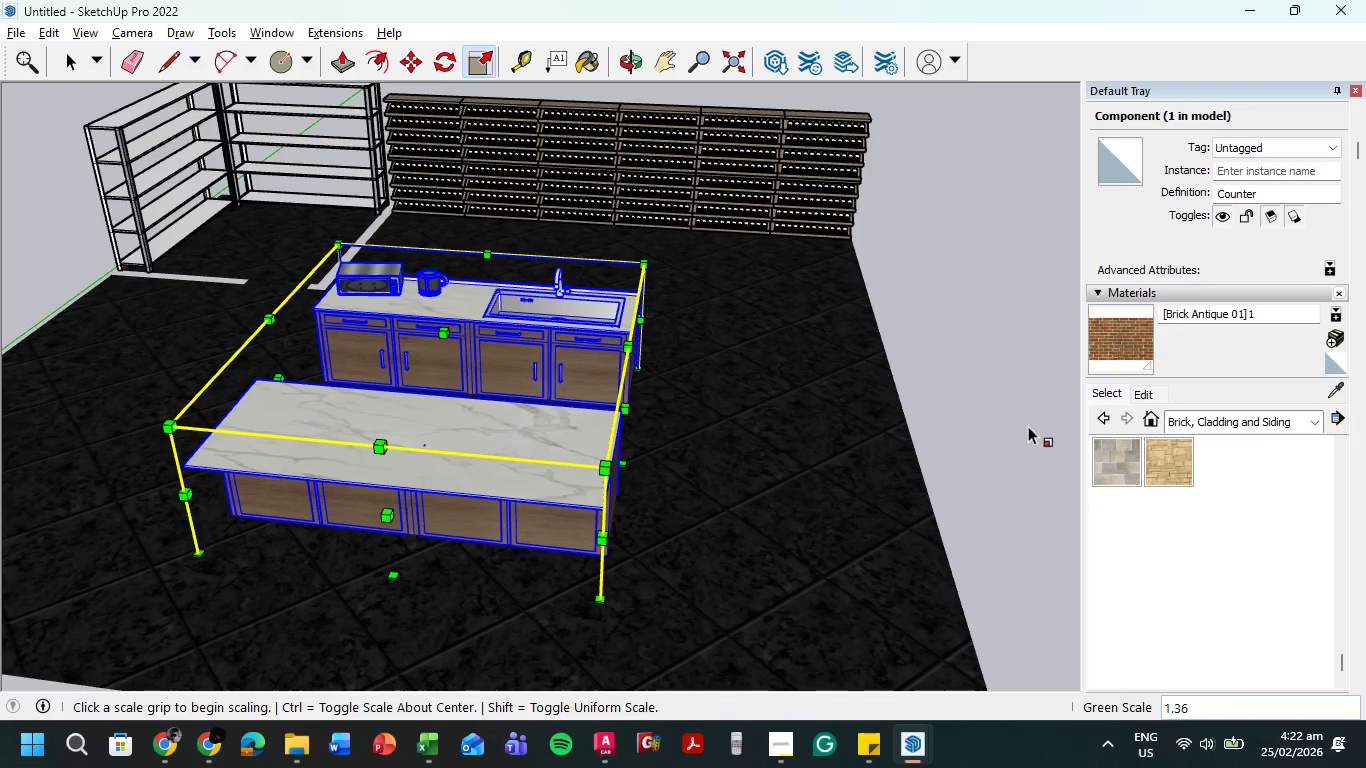 
left_click([1007, 422])
 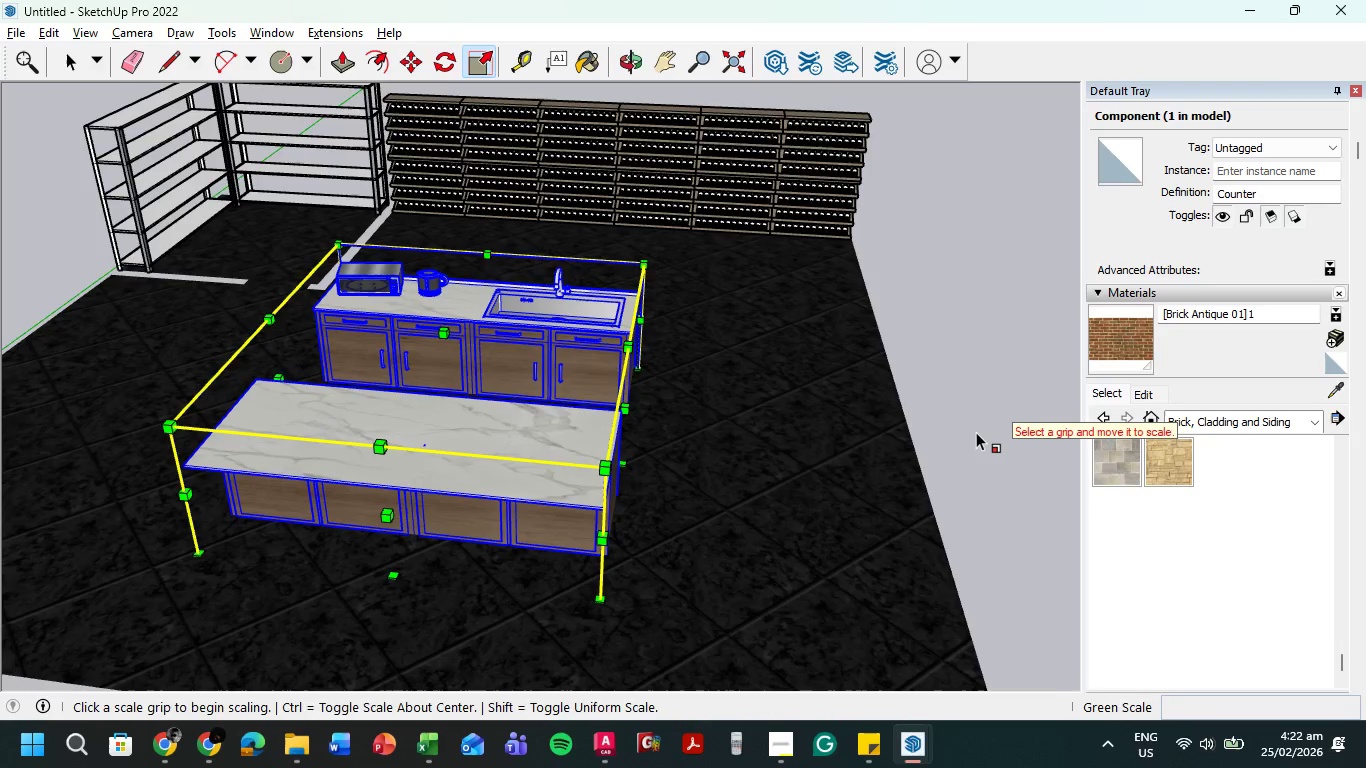 
key(Escape)
 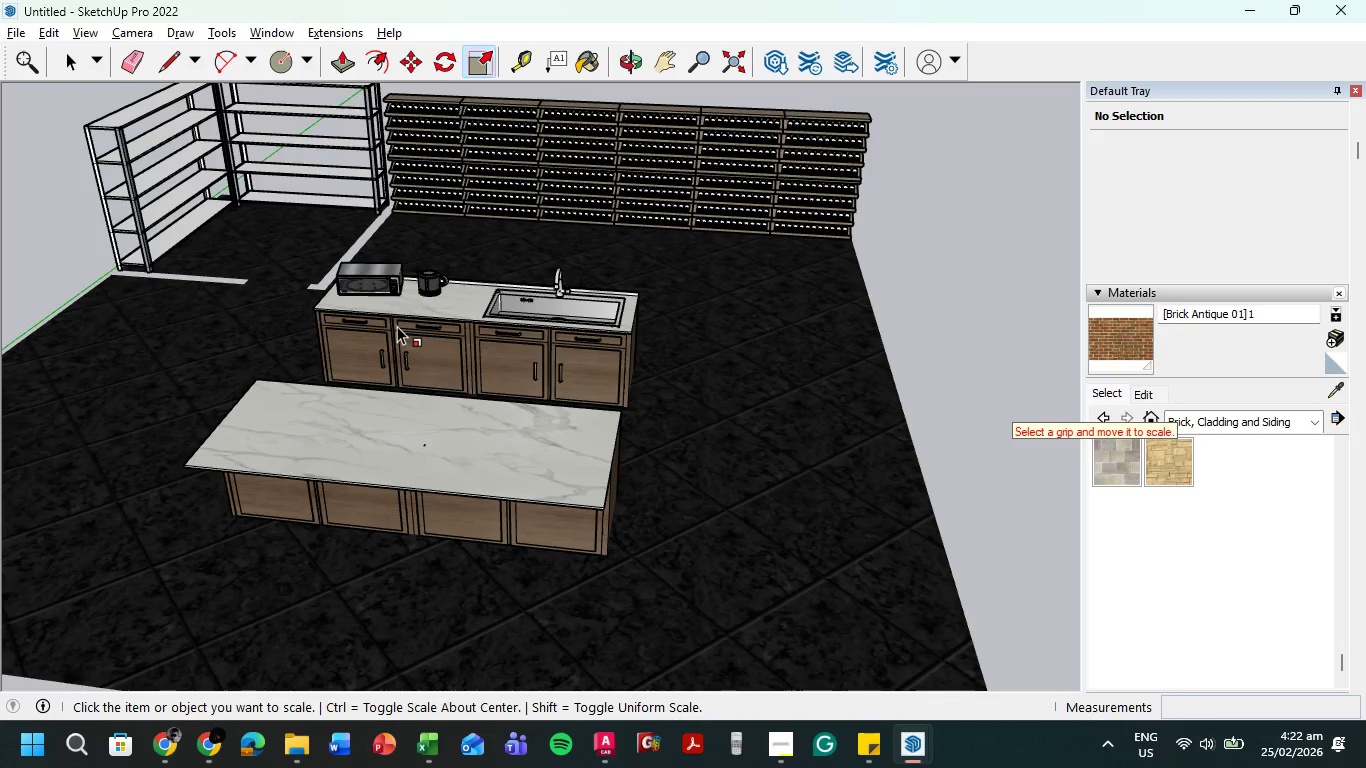 
scroll: coordinate [388, 272], scroll_direction: up, amount: 4.0
 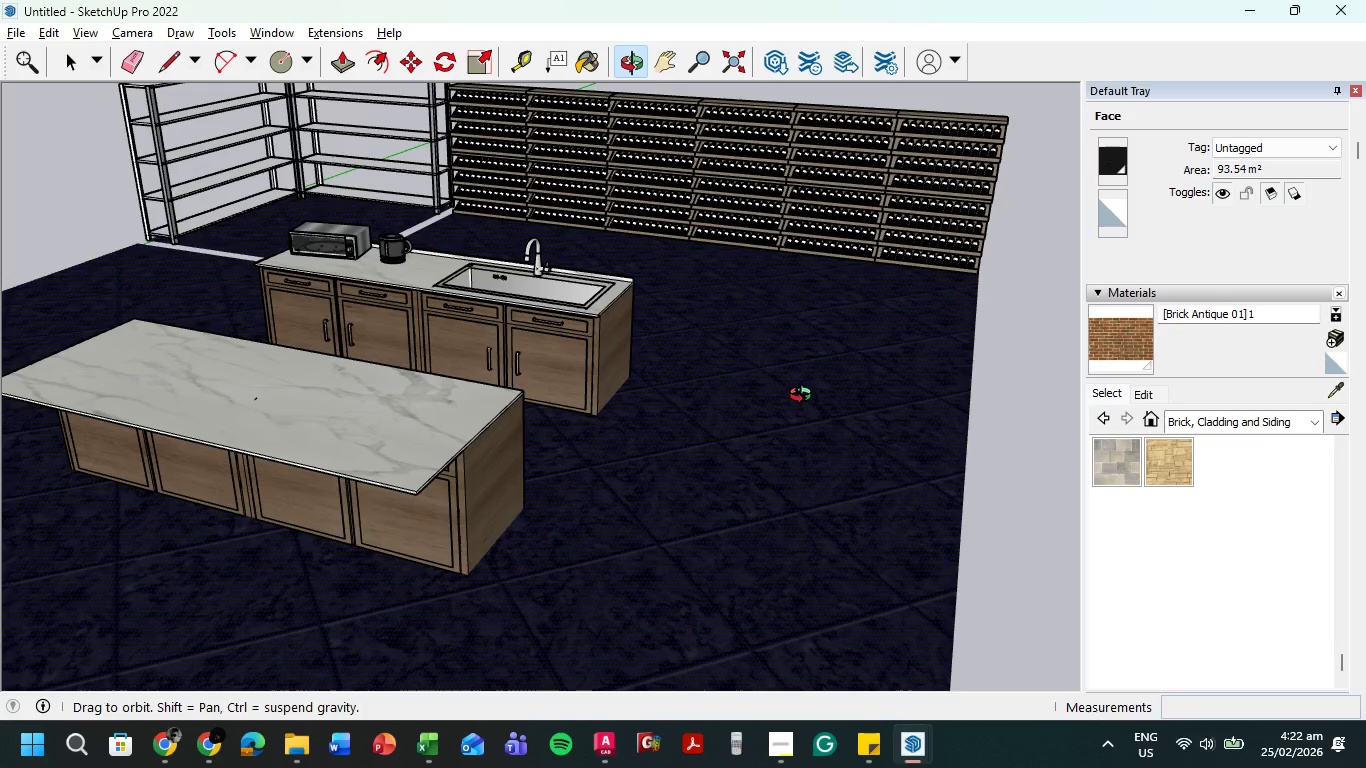 
scroll: coordinate [609, 404], scroll_direction: down, amount: 4.0
 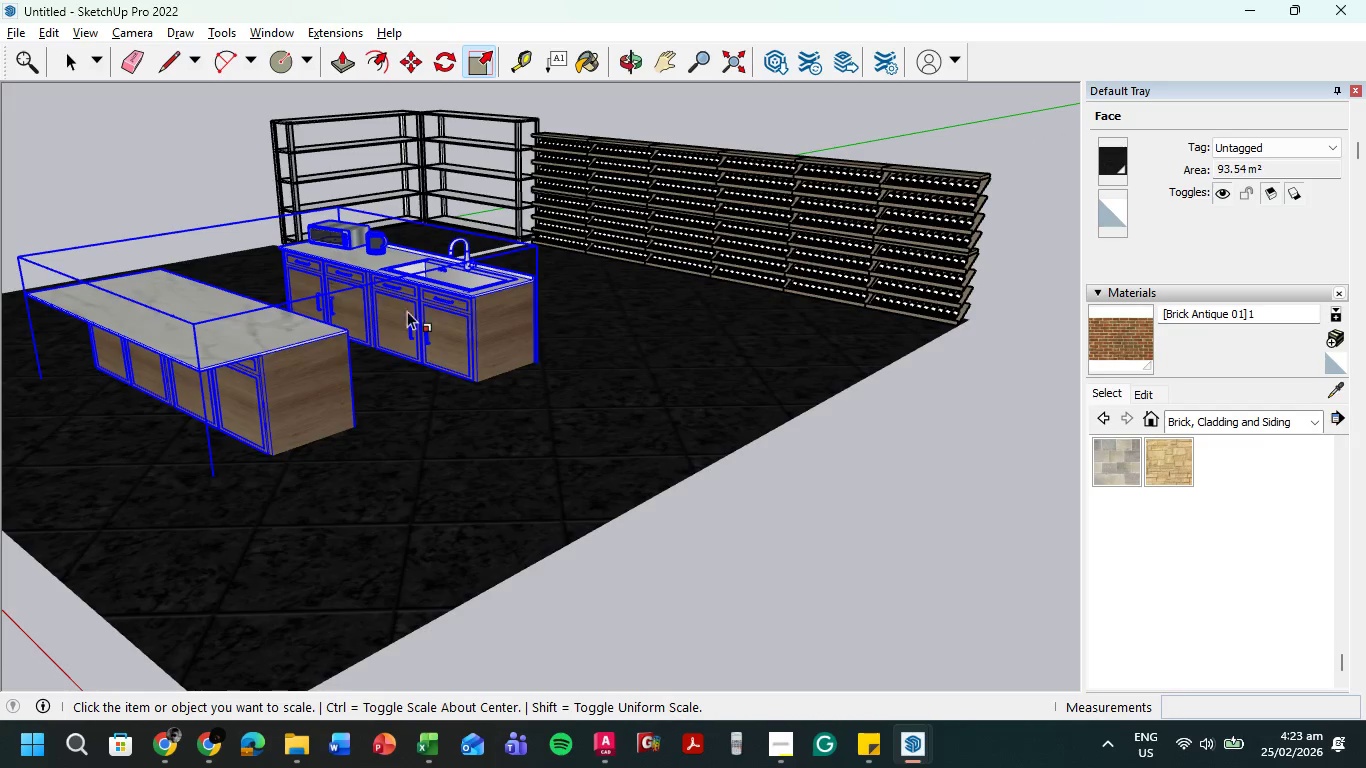 
double_click([160, 373])
 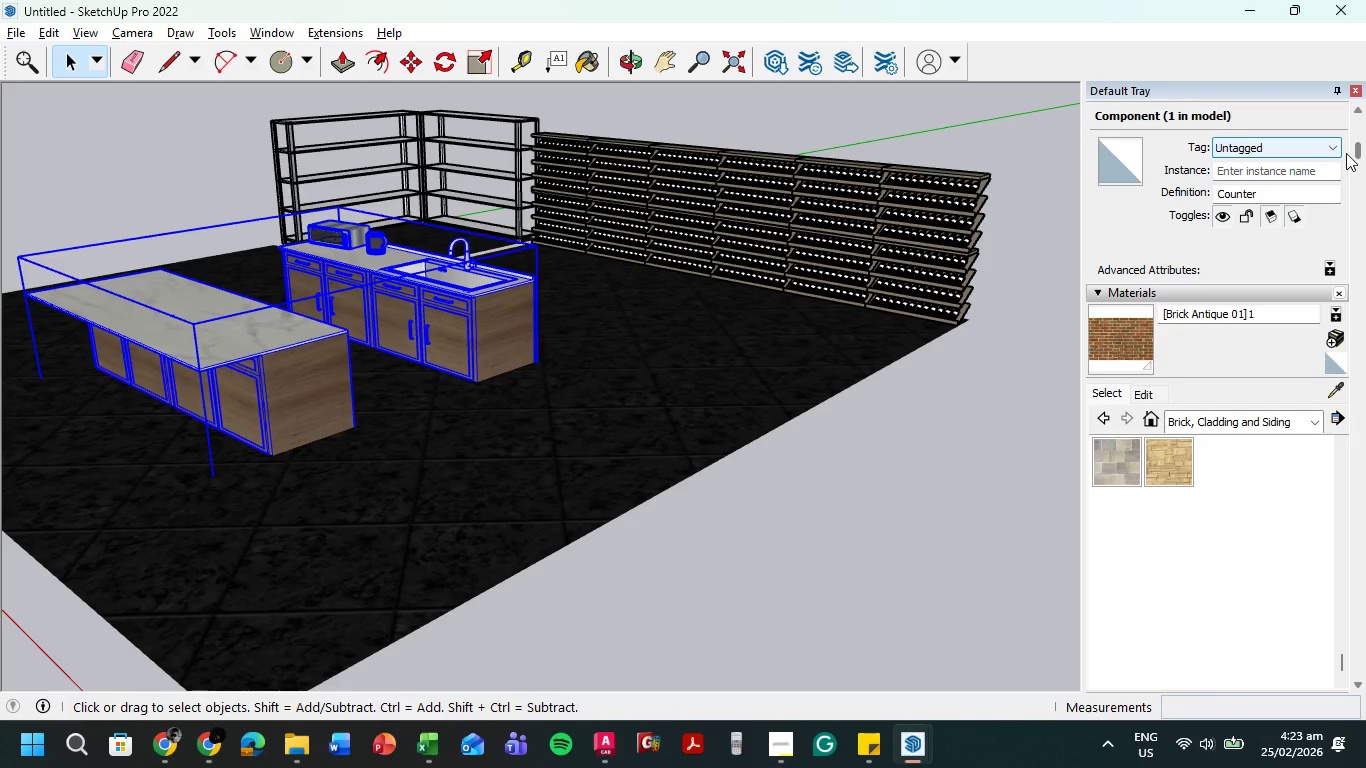 
left_click([1335, 151])
 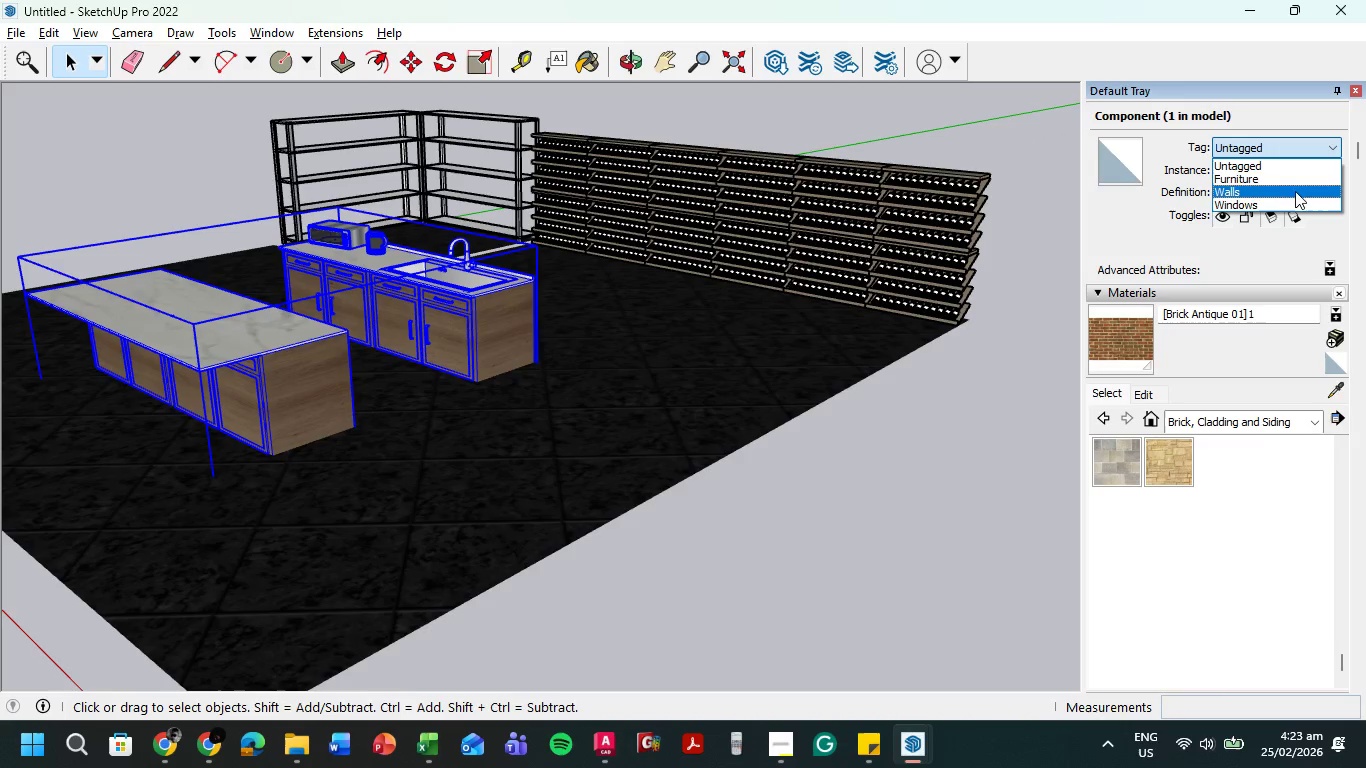 
left_click([1286, 181])
 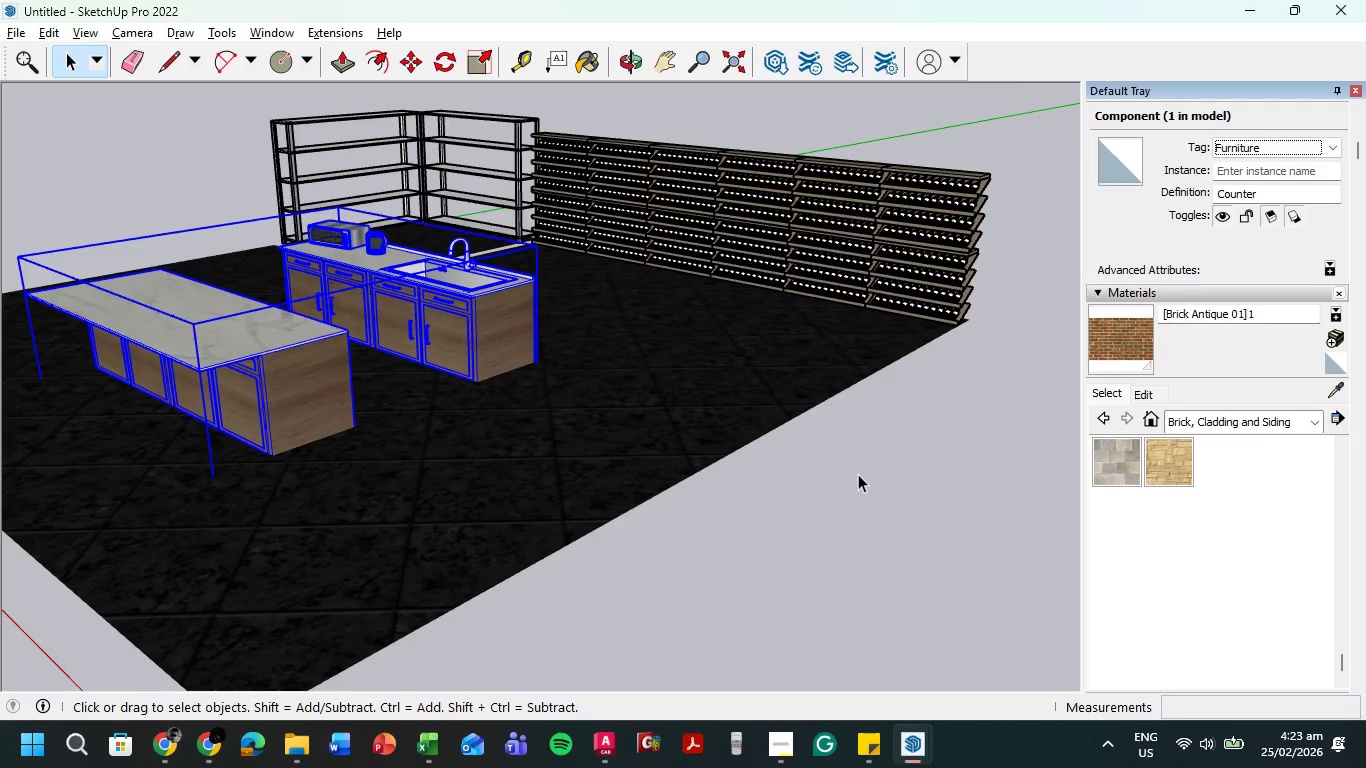 
scroll: coordinate [858, 476], scroll_direction: down, amount: 2.0
 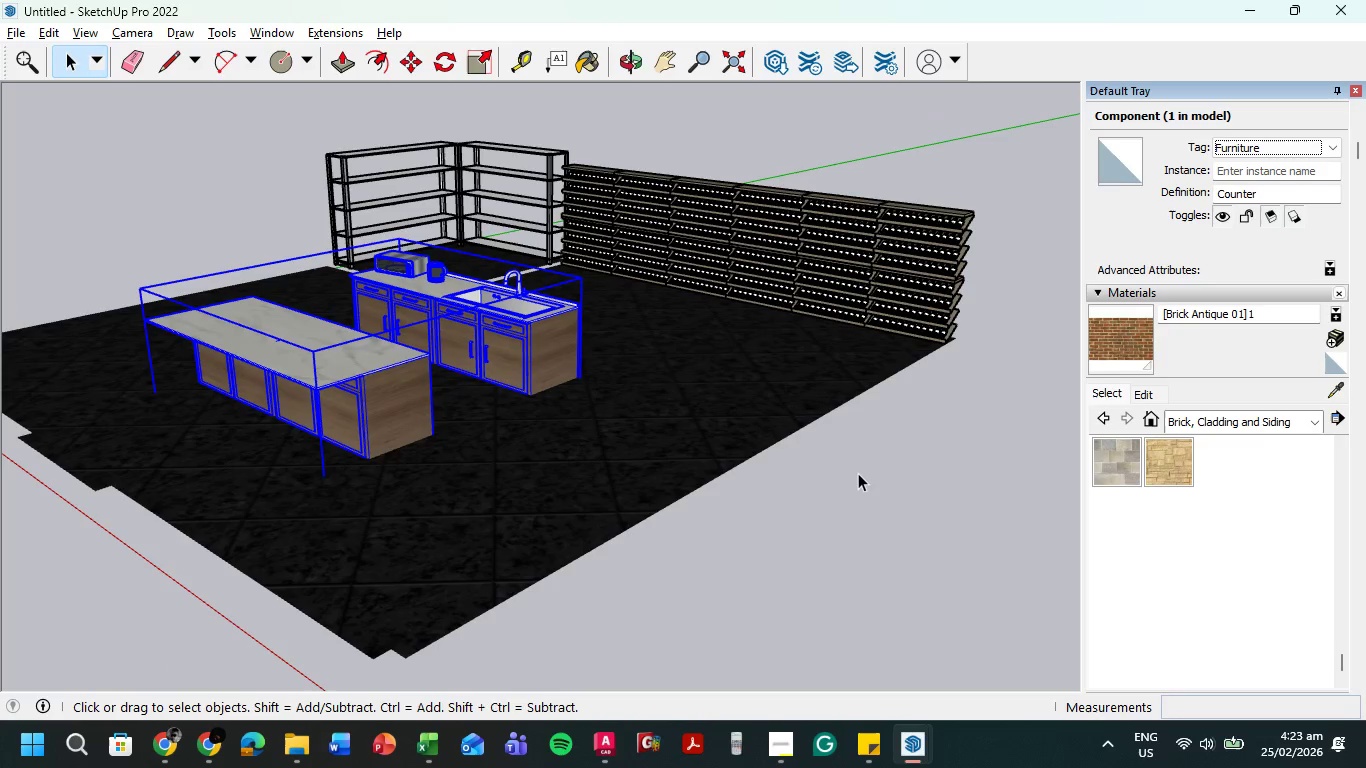 
key(Escape)
 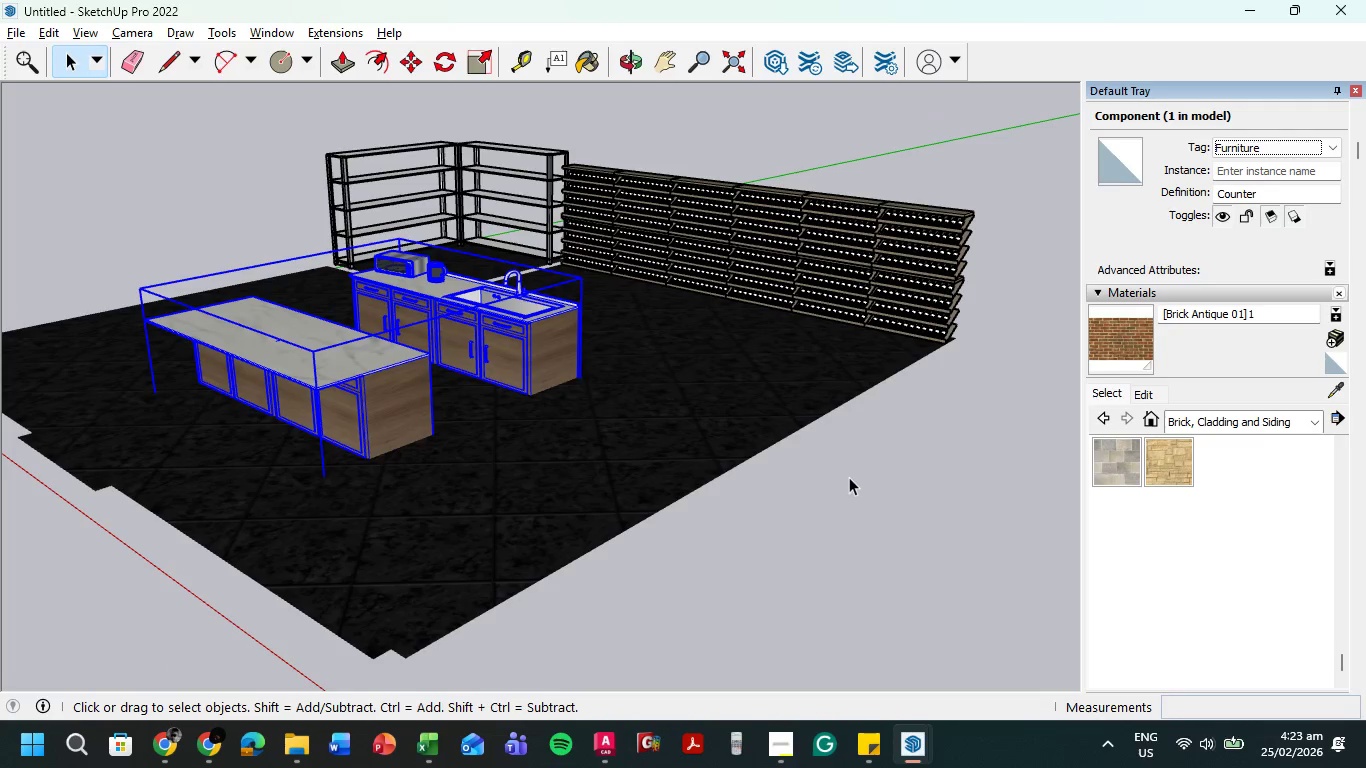 
left_click([849, 477])
 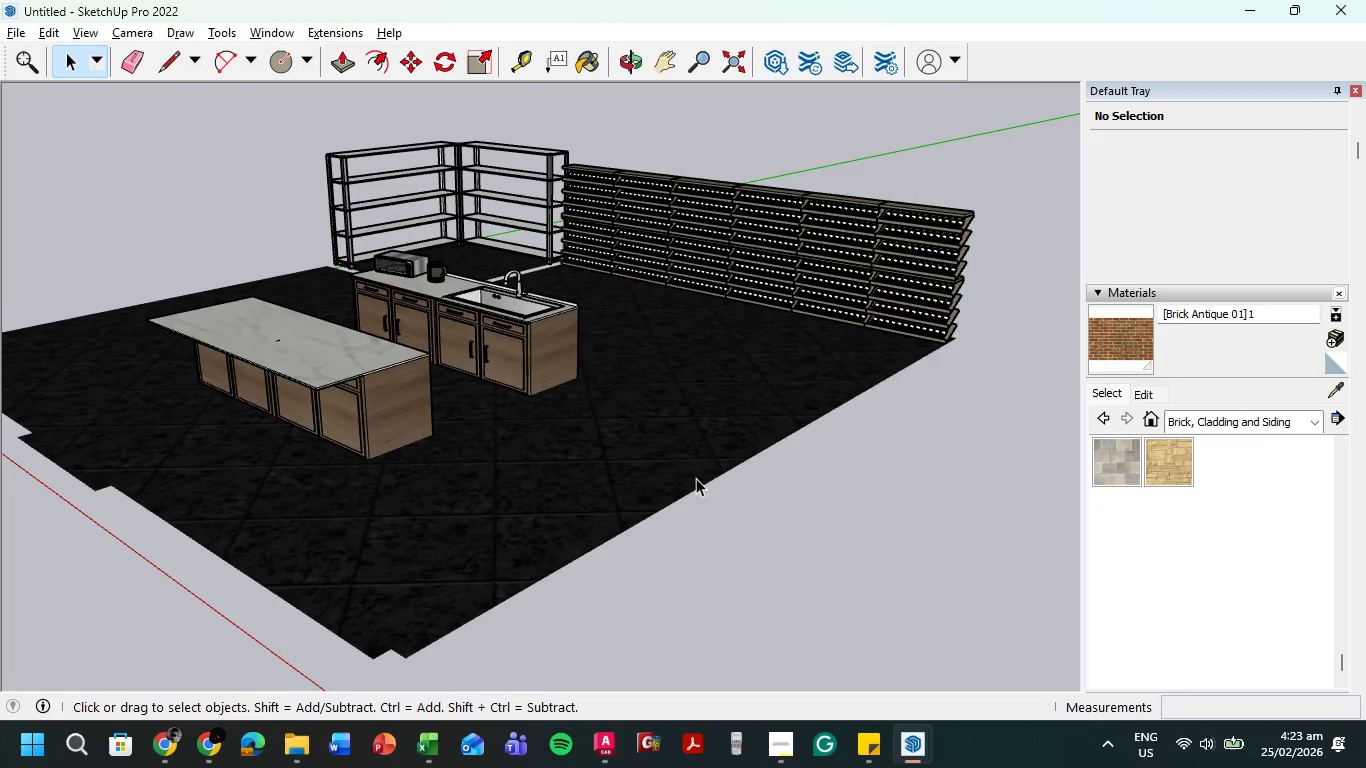 
scroll: coordinate [696, 478], scroll_direction: down, amount: 2.0
 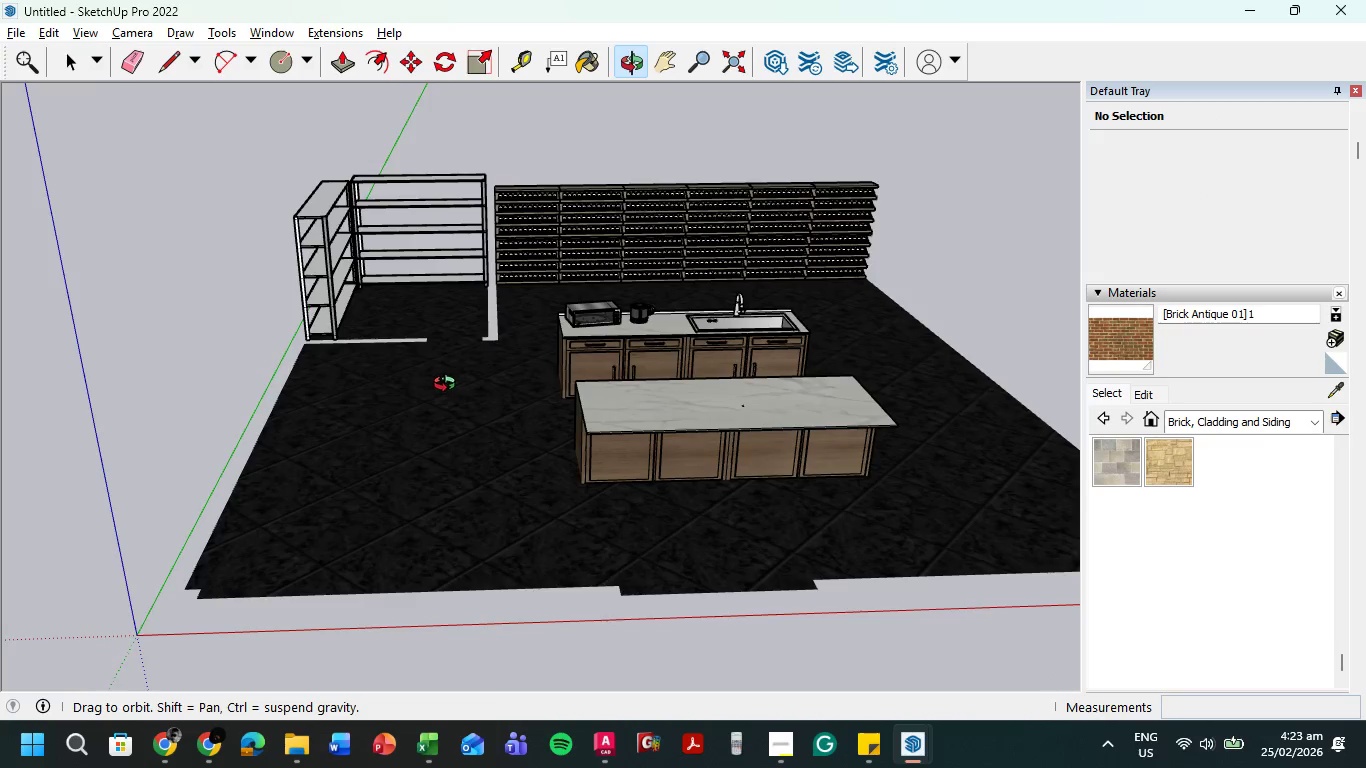 
wait(7.28)
 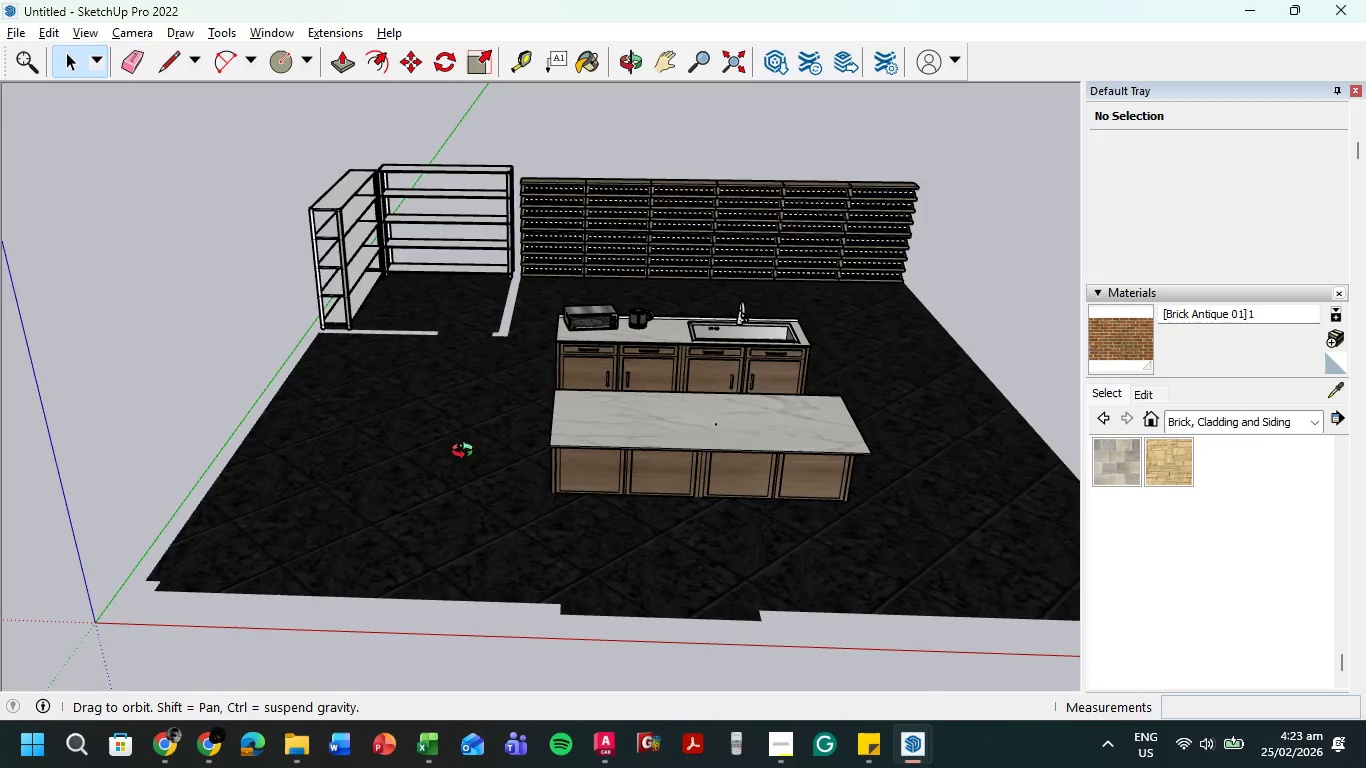 
scroll: coordinate [582, 313], scroll_direction: up, amount: 3.0
 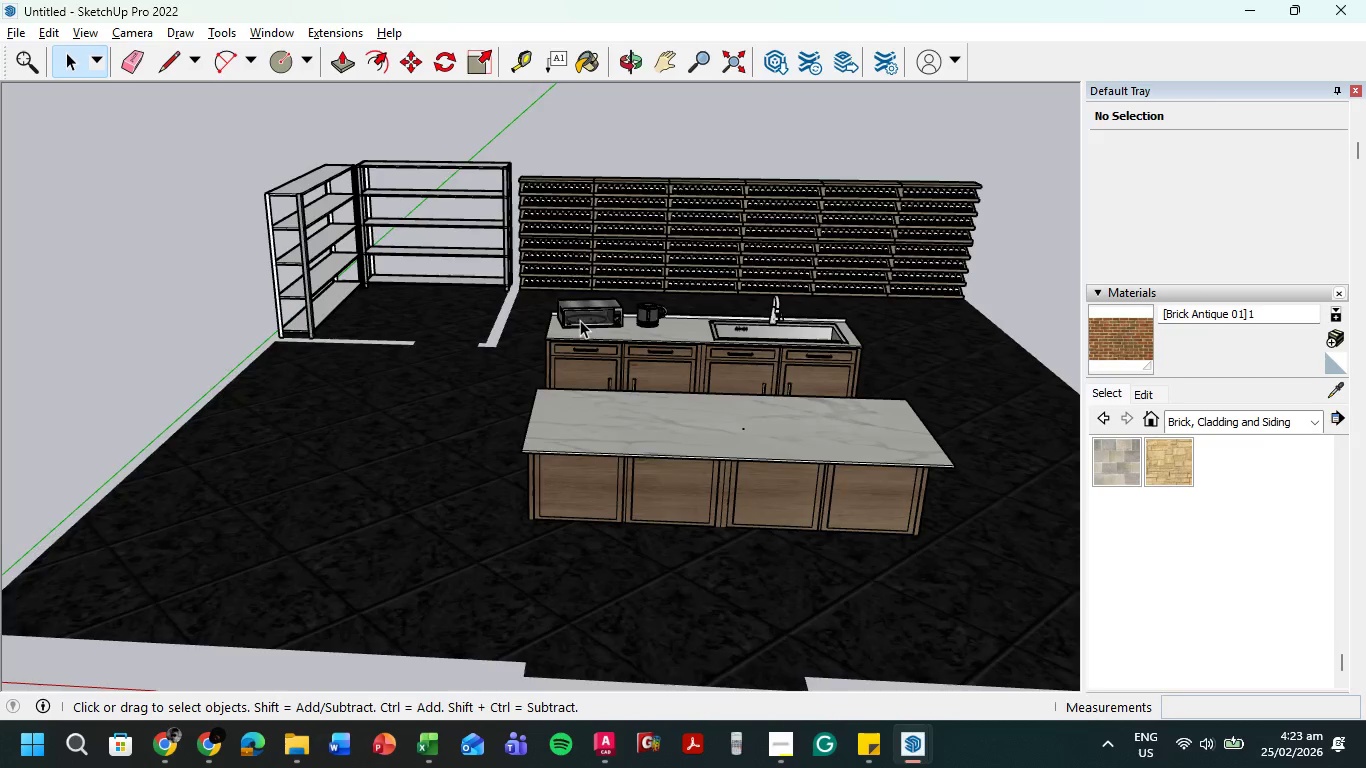 
scroll: coordinate [580, 320], scroll_direction: down, amount: 3.0
 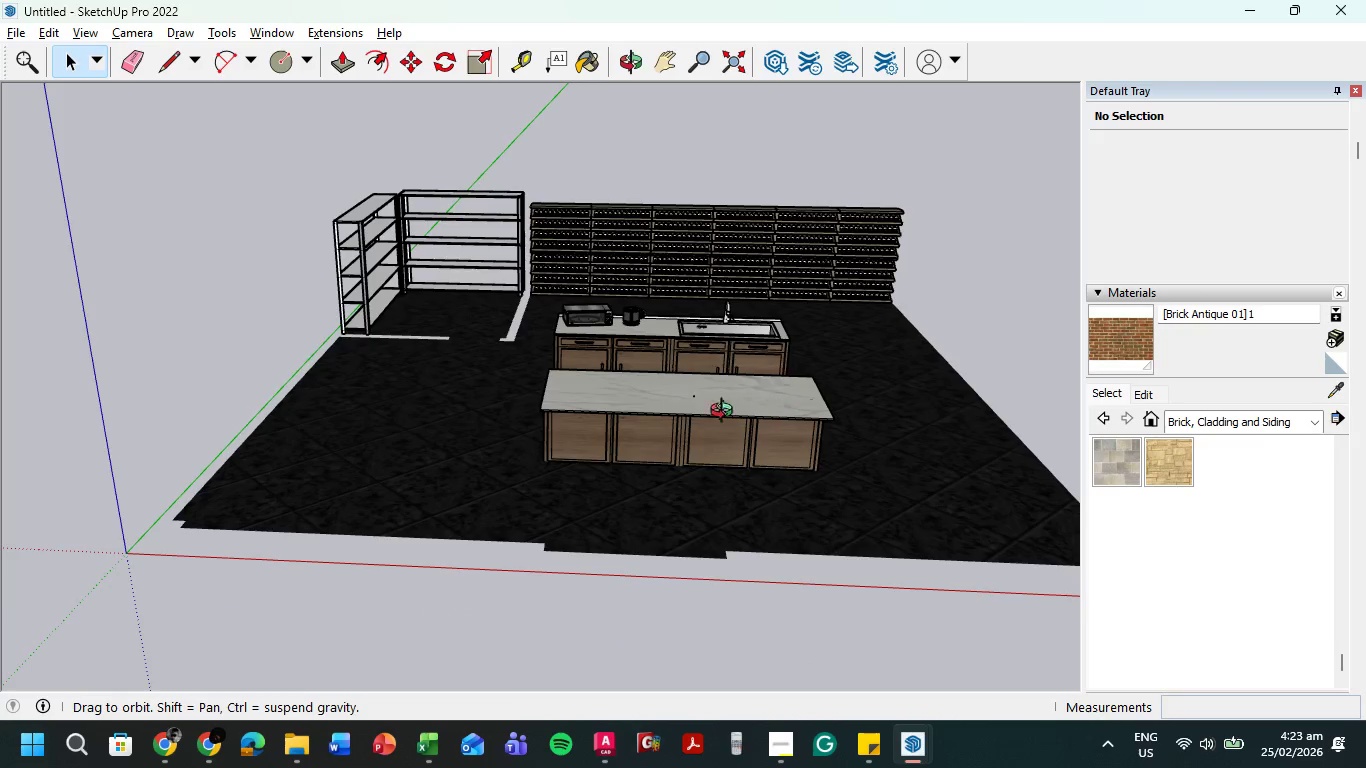 
left_click([575, 400])
 